 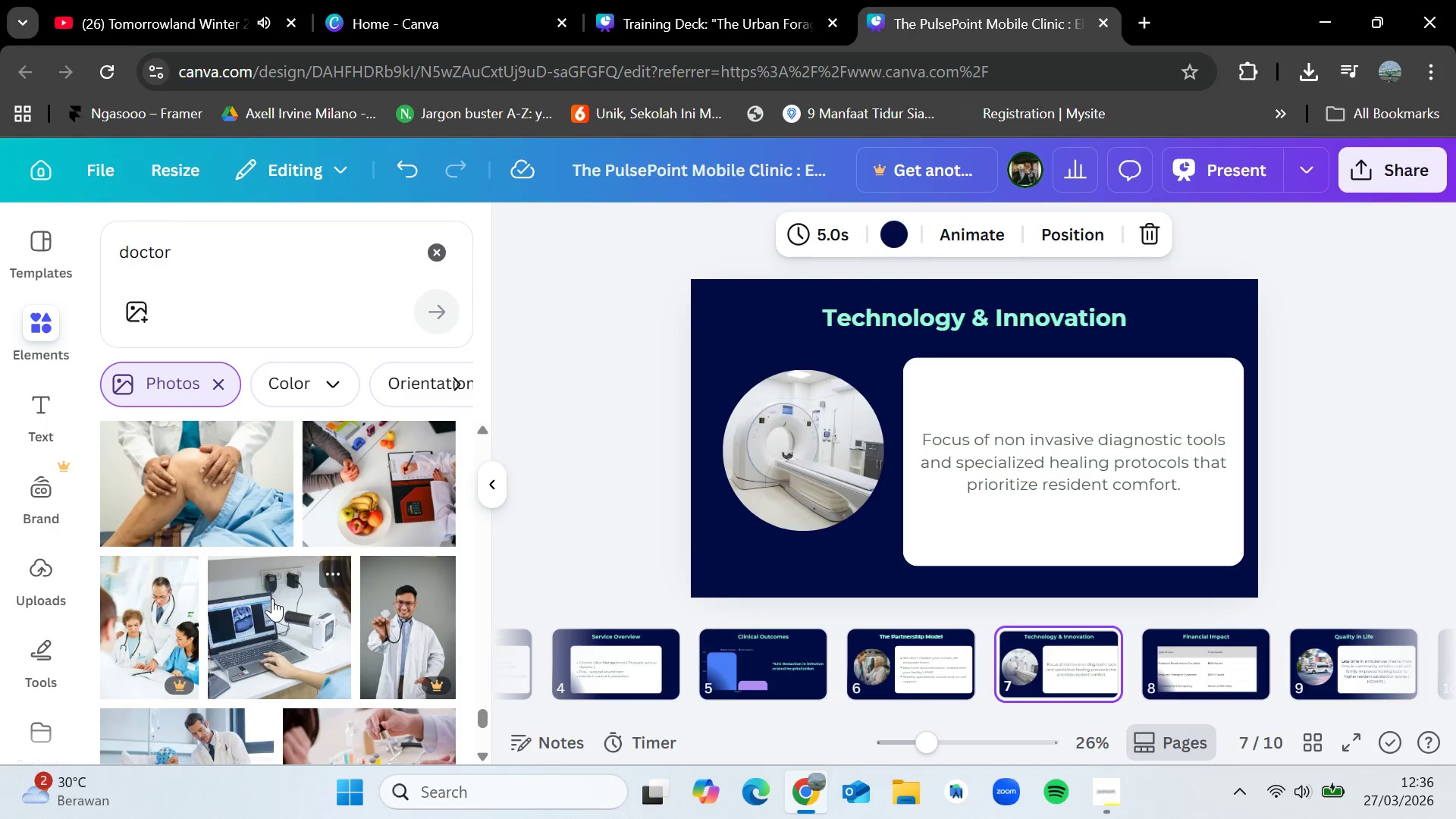 
scroll: coordinate [272, 598], scroll_direction: up, amount: 2.0
 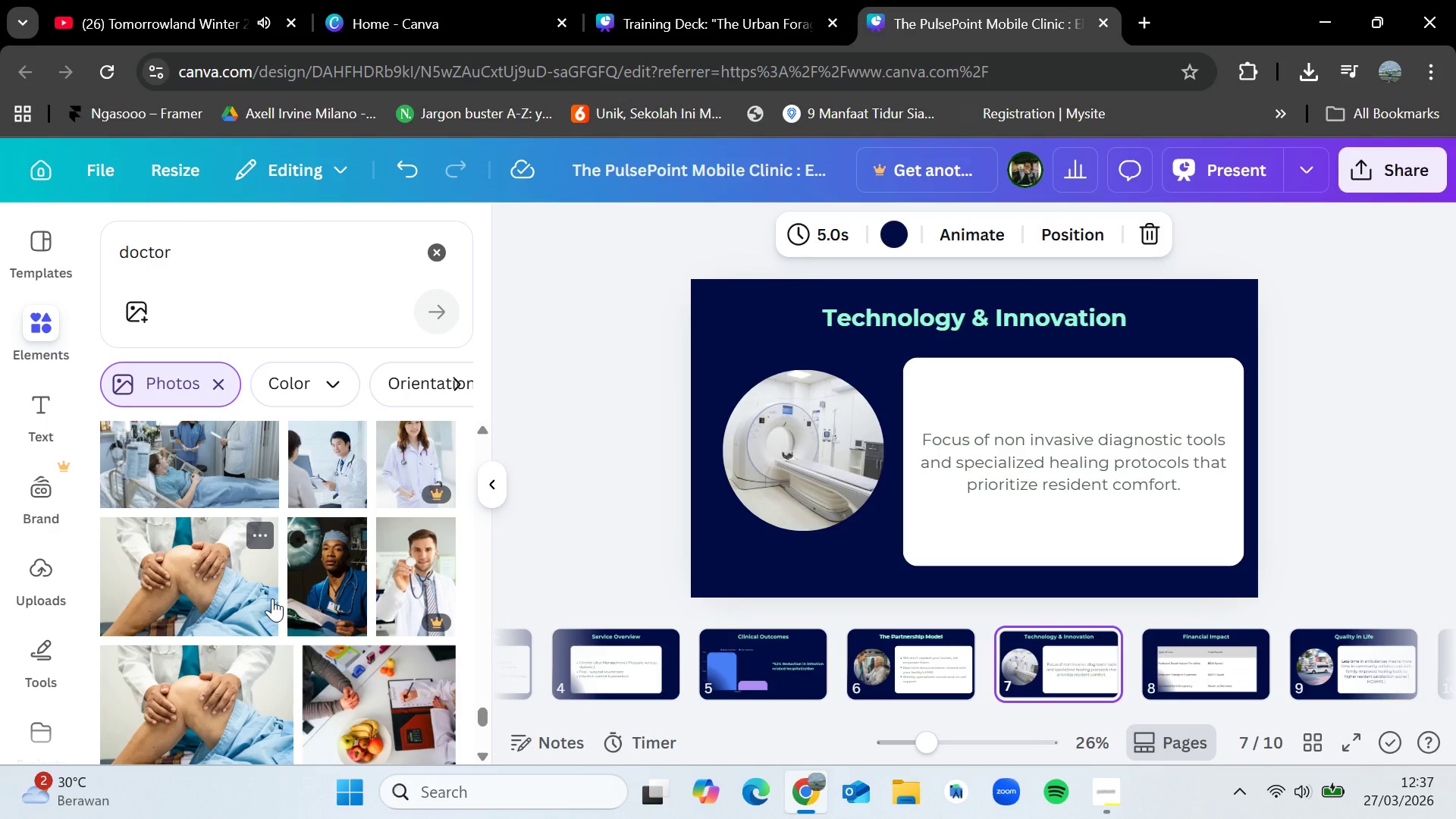 
wait(24.78)
 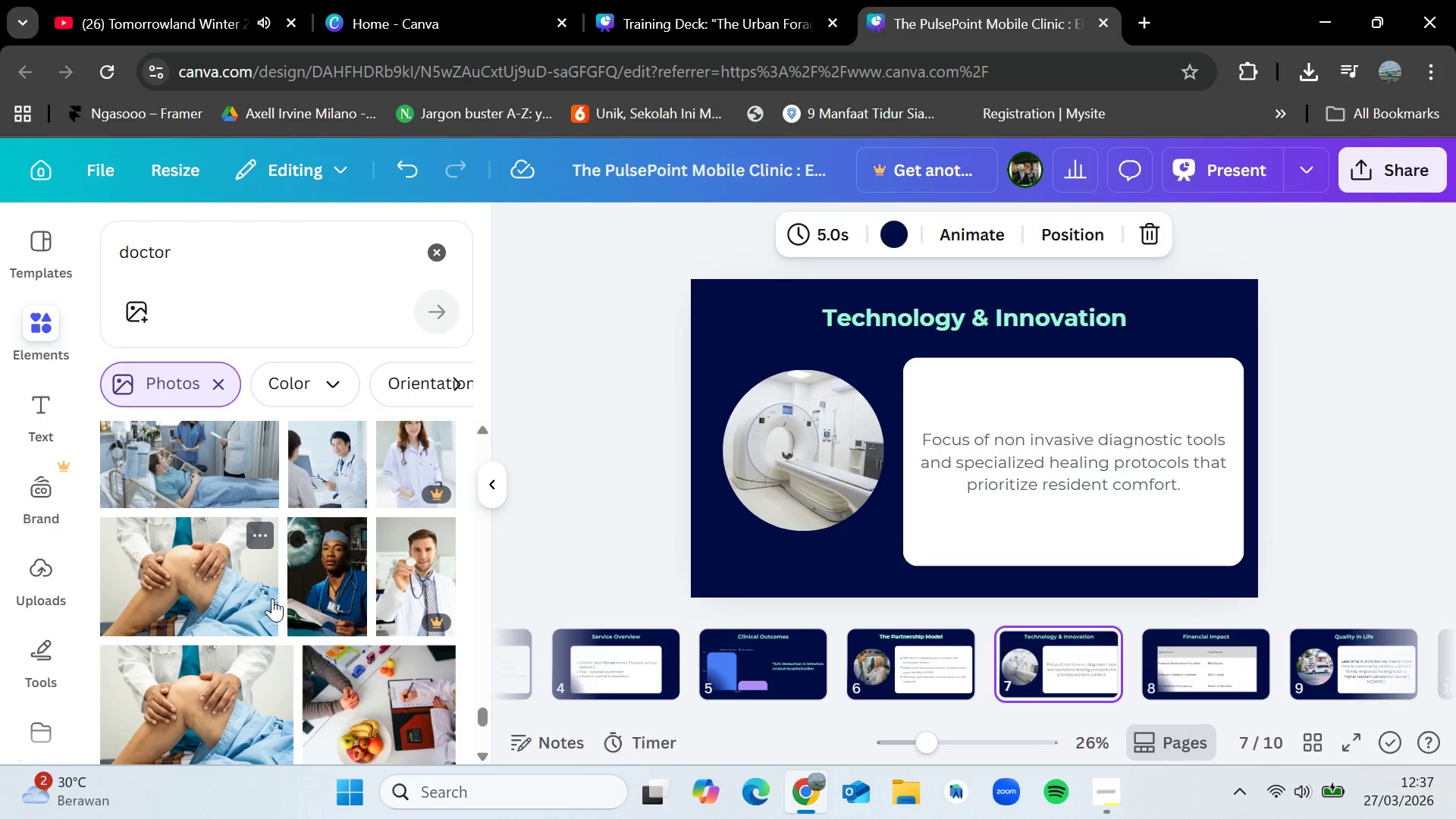 
scroll: coordinate [252, 599], scroll_direction: down, amount: 4.0
 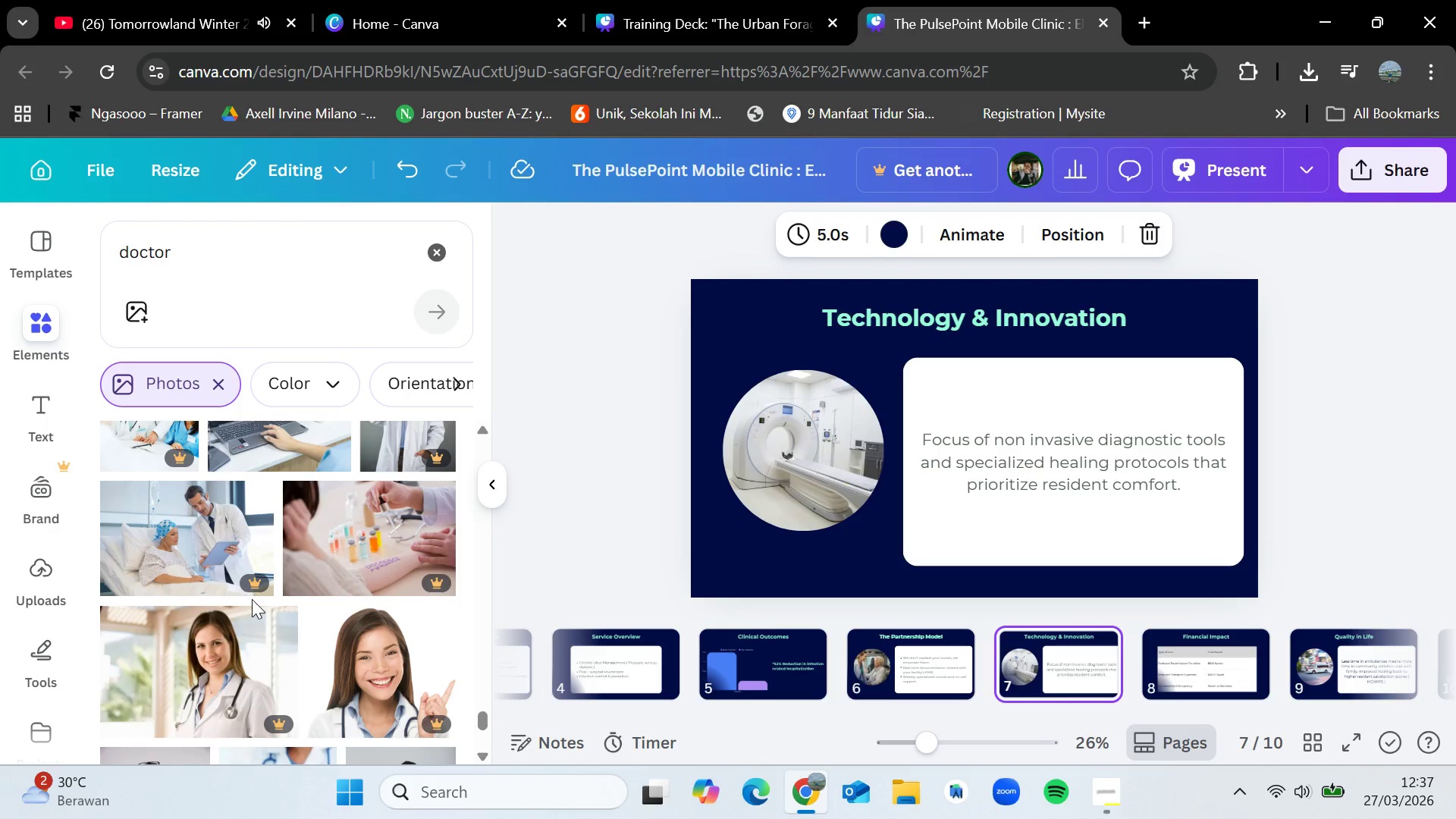 
wait(28.53)
 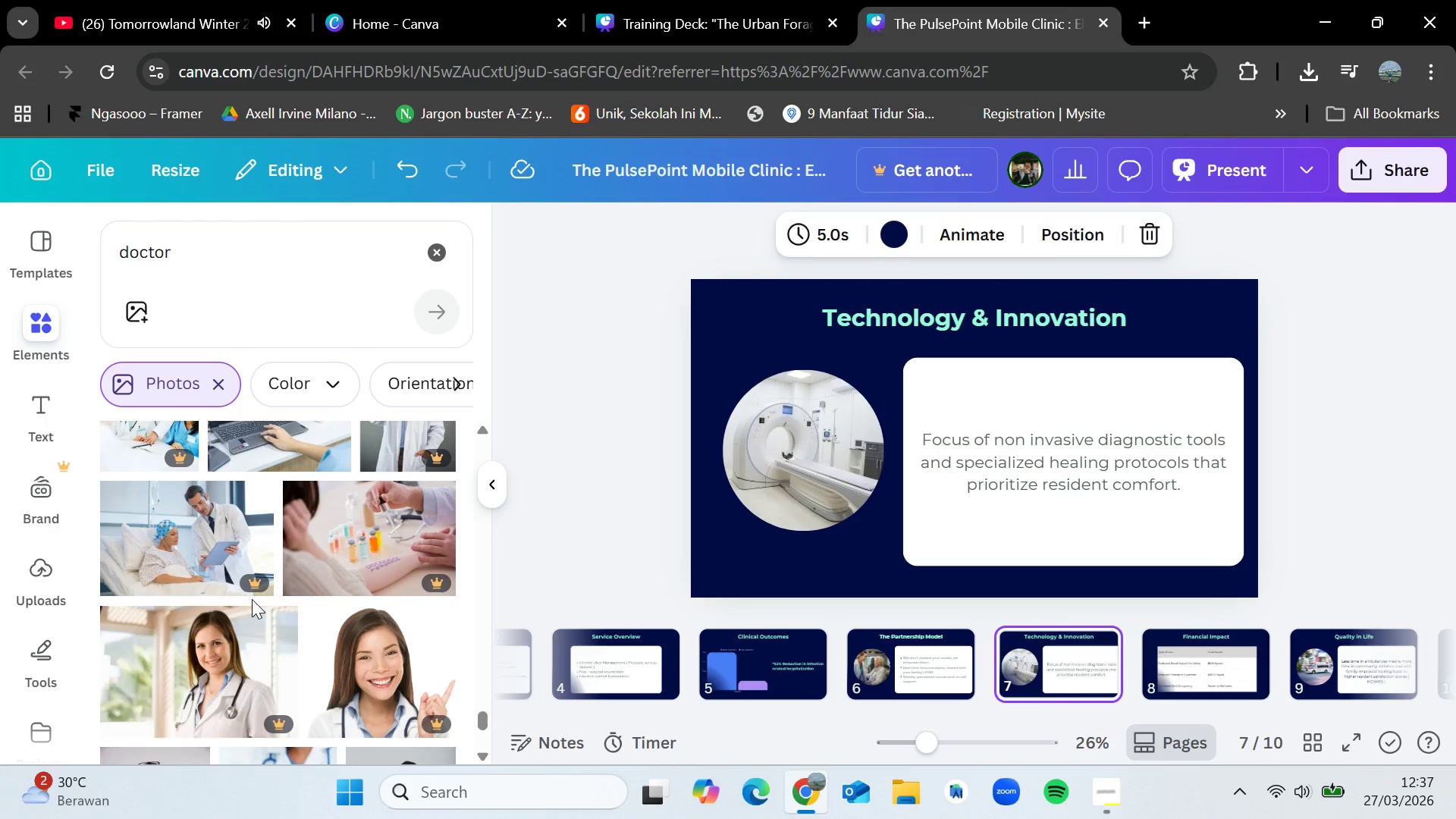 
scroll: coordinate [241, 604], scroll_direction: down, amount: 5.0
 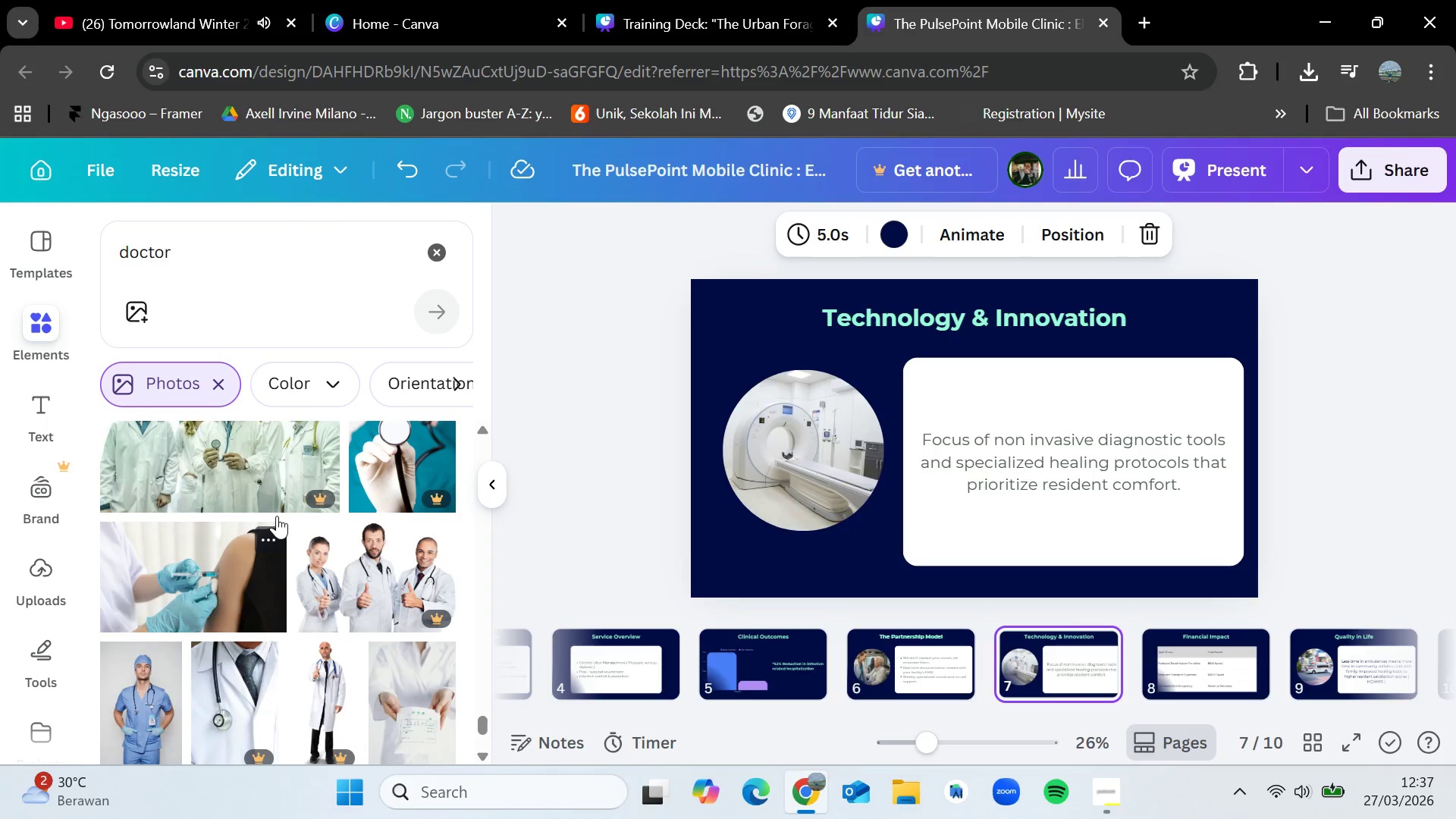 
scroll: coordinate [400, 563], scroll_direction: up, amount: 3.0
 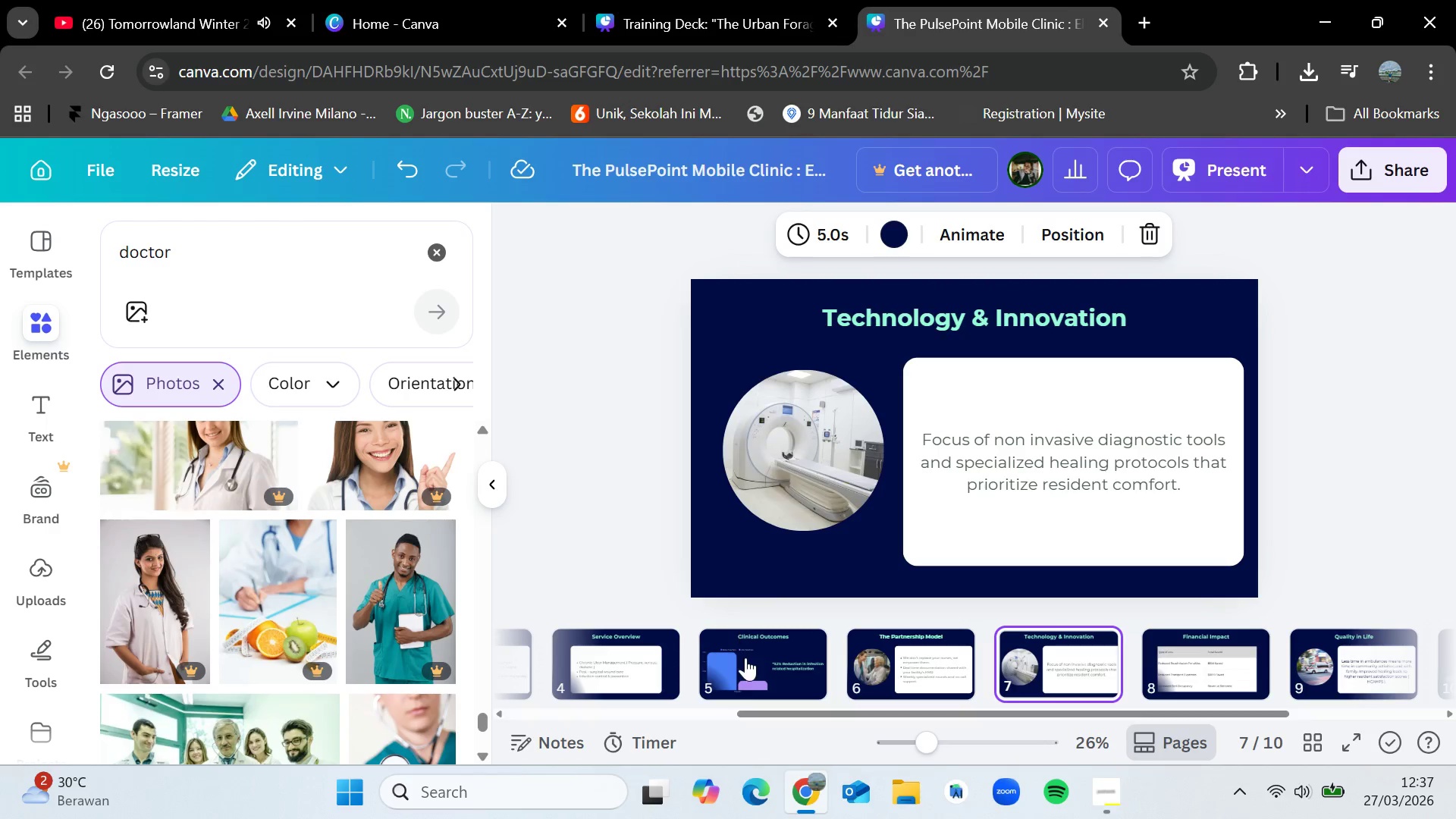 
left_click([747, 662])
 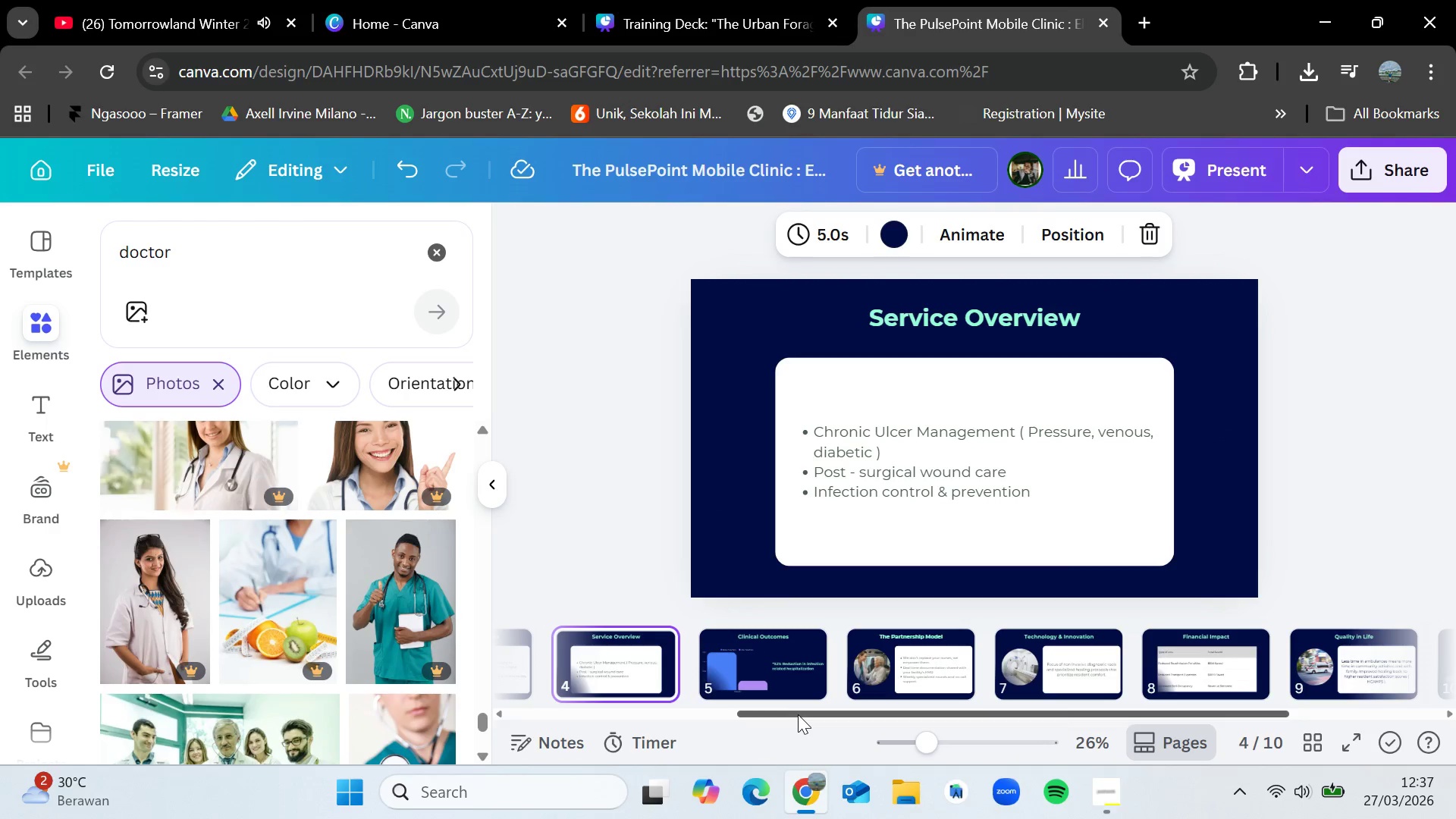 
left_click_drag(start_coordinate=[798, 714], to_coordinate=[473, 710])
 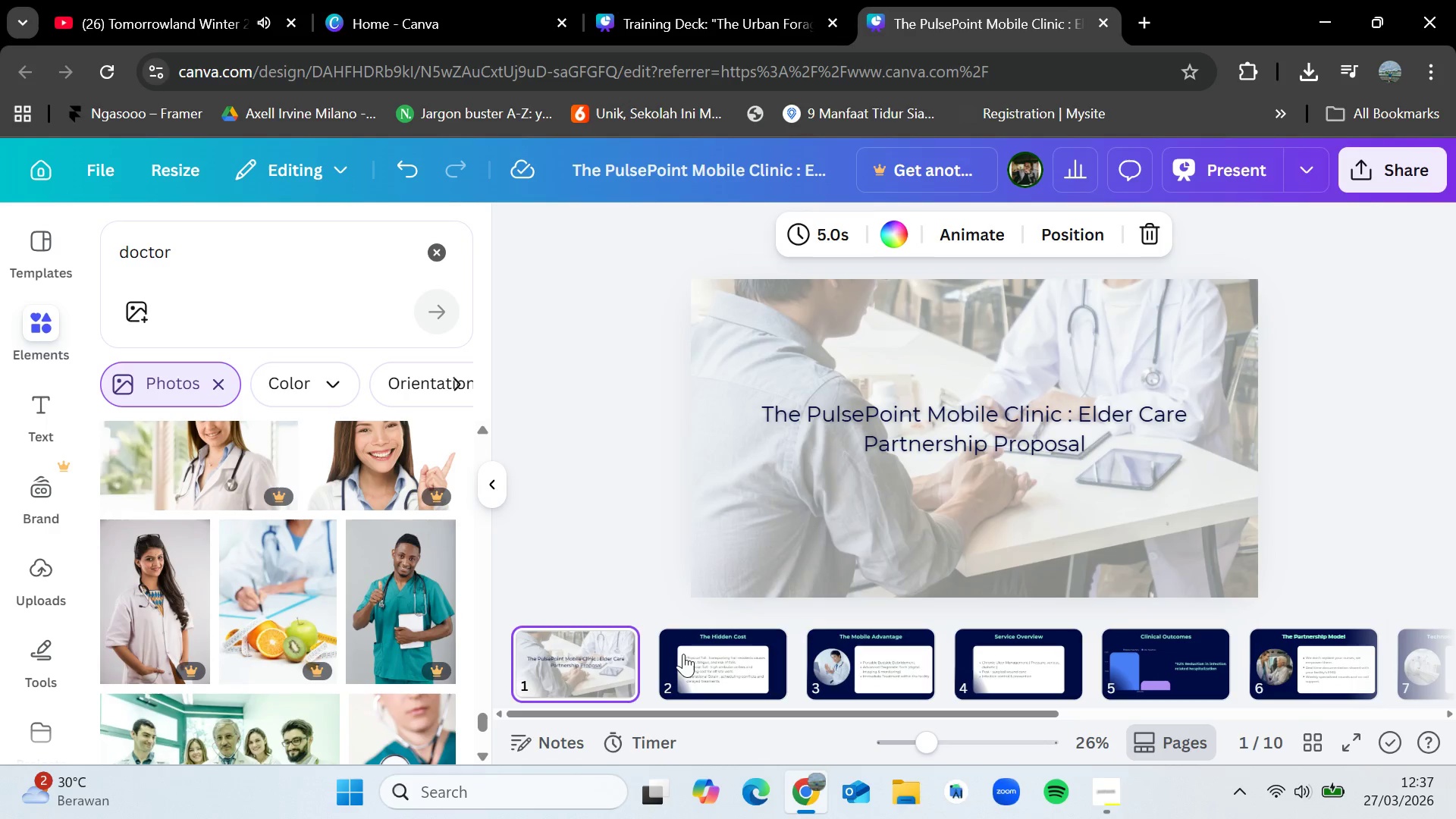 
double_click([683, 654])
 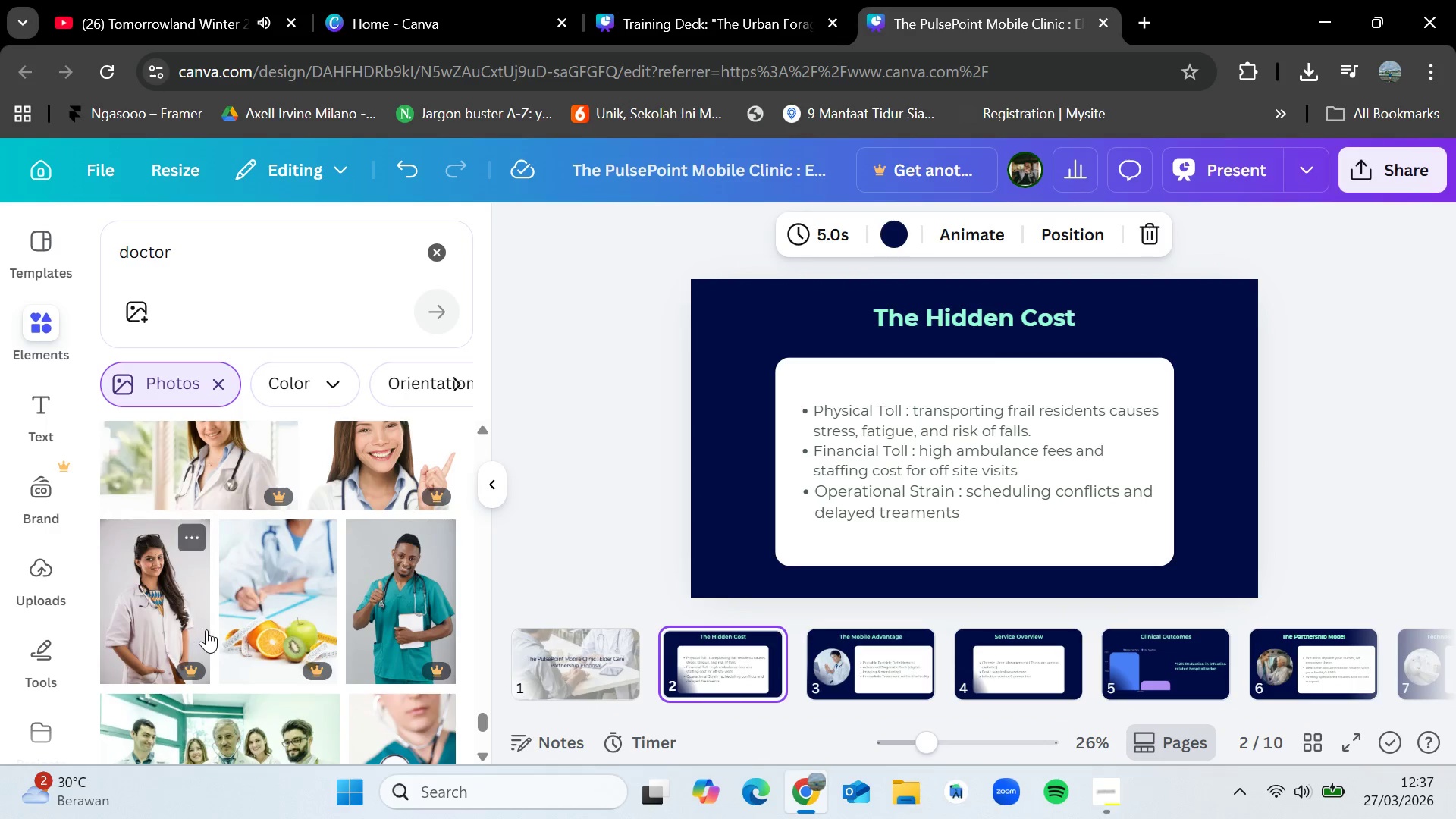 
scroll: coordinate [206, 628], scroll_direction: up, amount: 8.0
 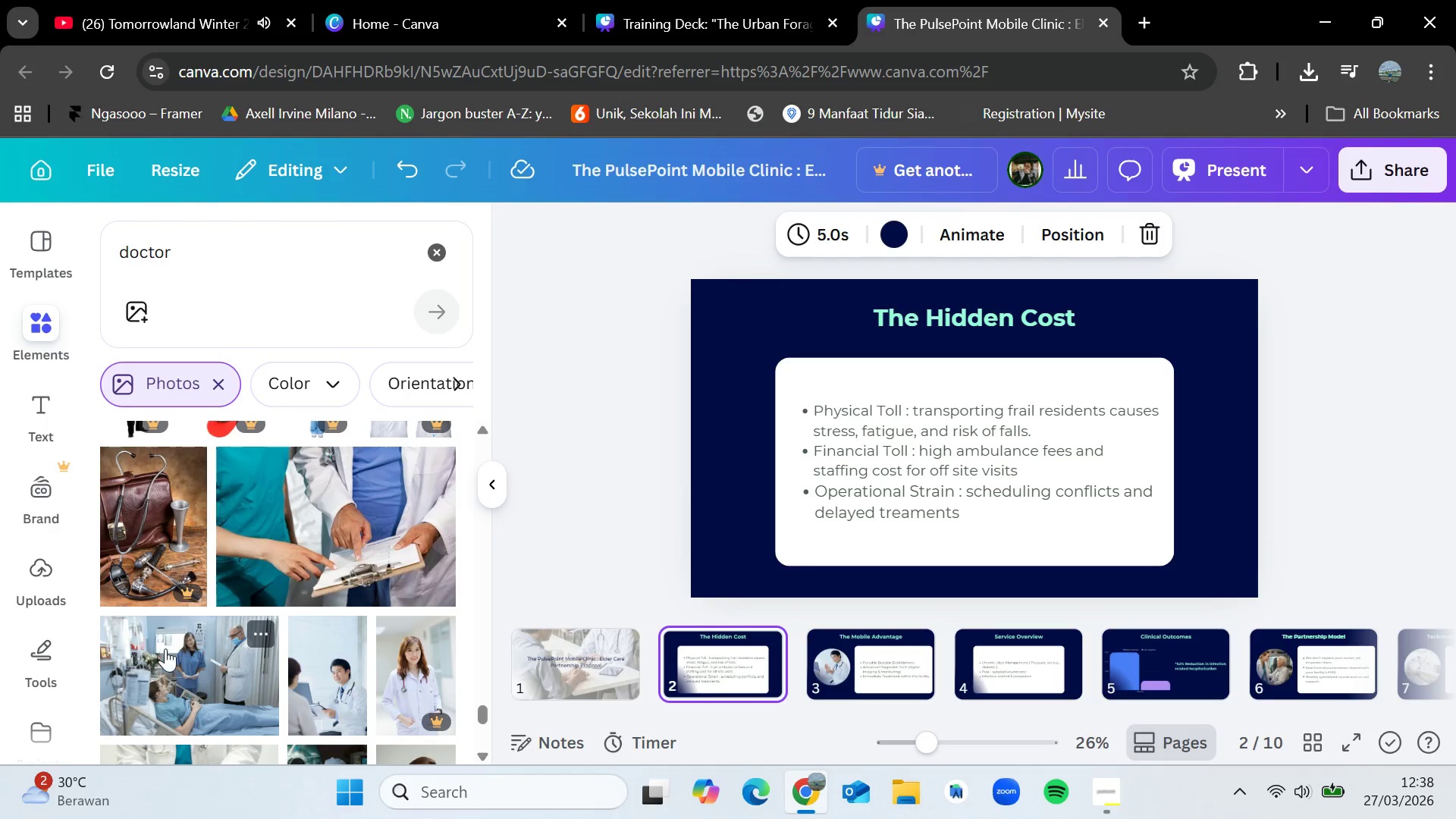 
wait(10.29)
 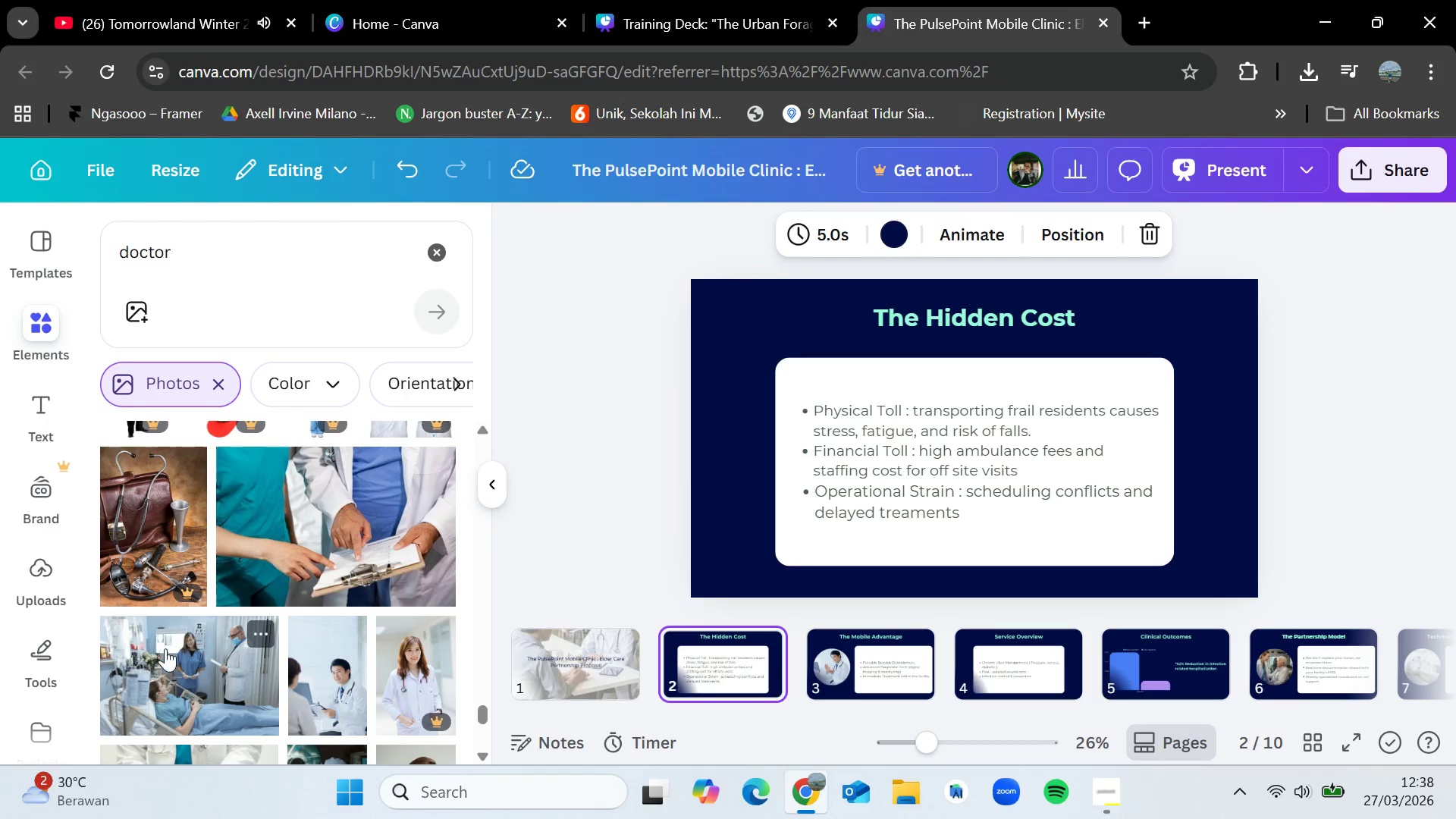 
scroll: coordinate [302, 598], scroll_direction: down, amount: 5.0
 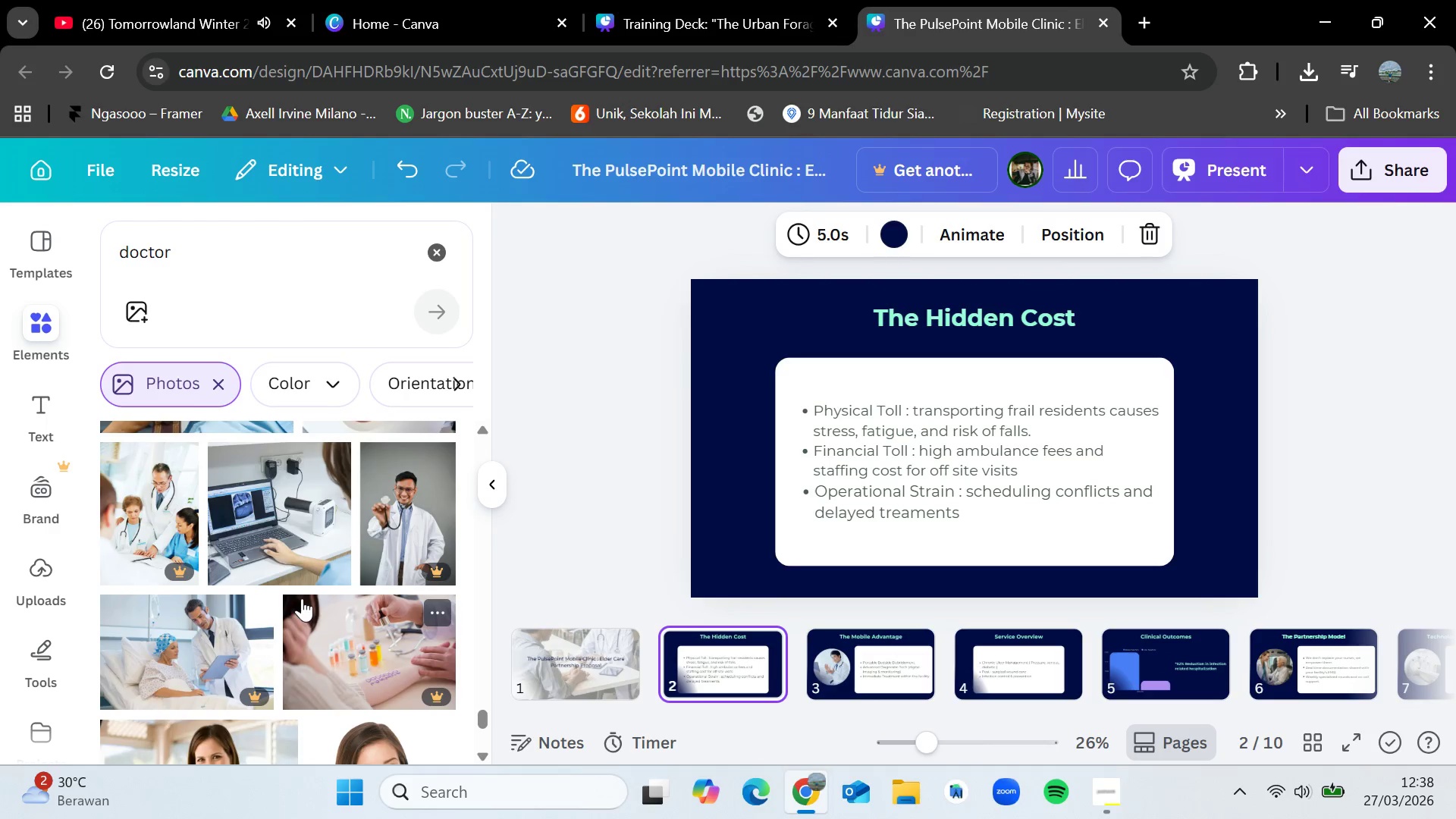 
scroll: coordinate [302, 598], scroll_direction: up, amount: 1.0
 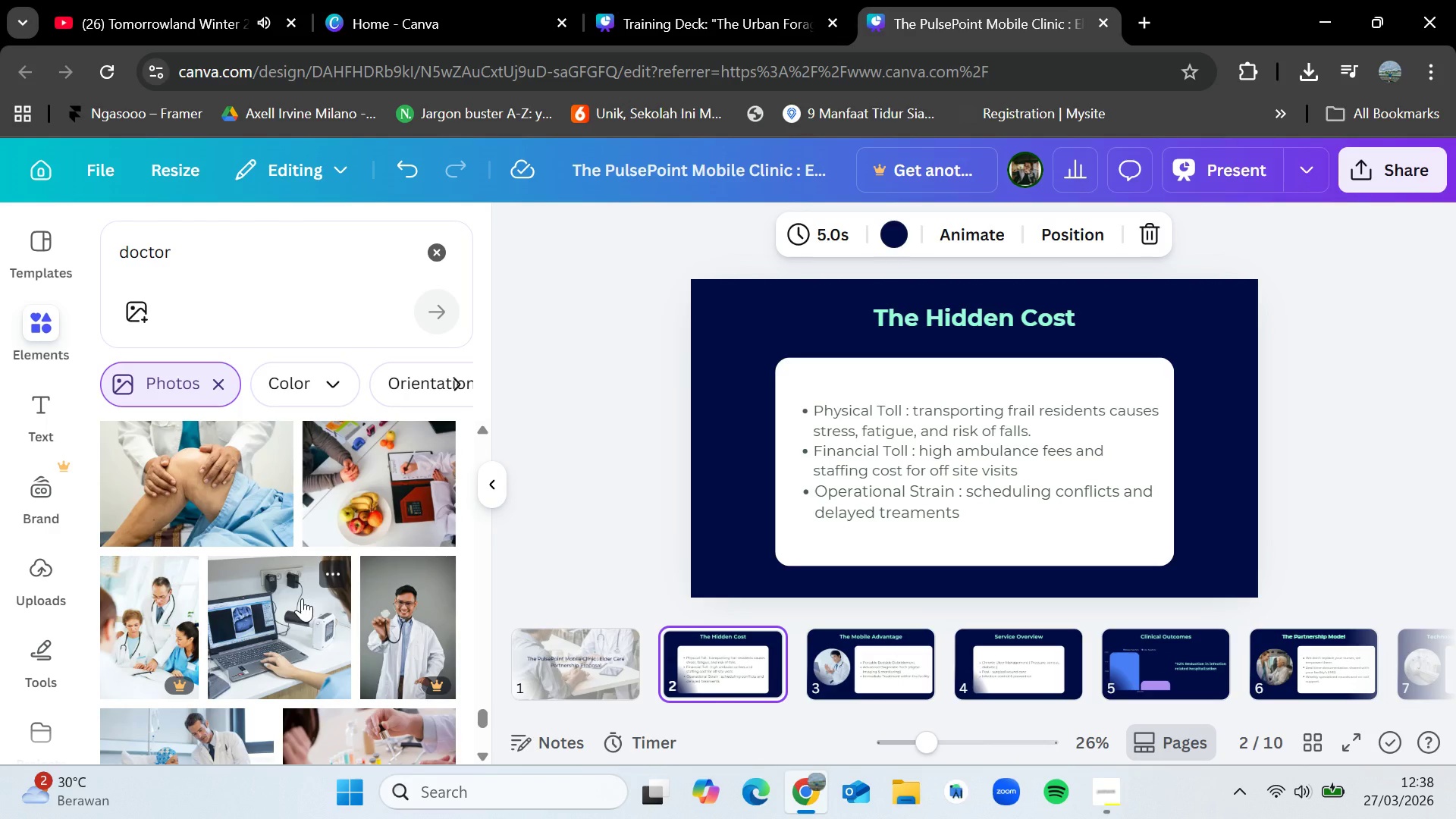 
scroll: coordinate [345, 601], scroll_direction: down, amount: 2.0
 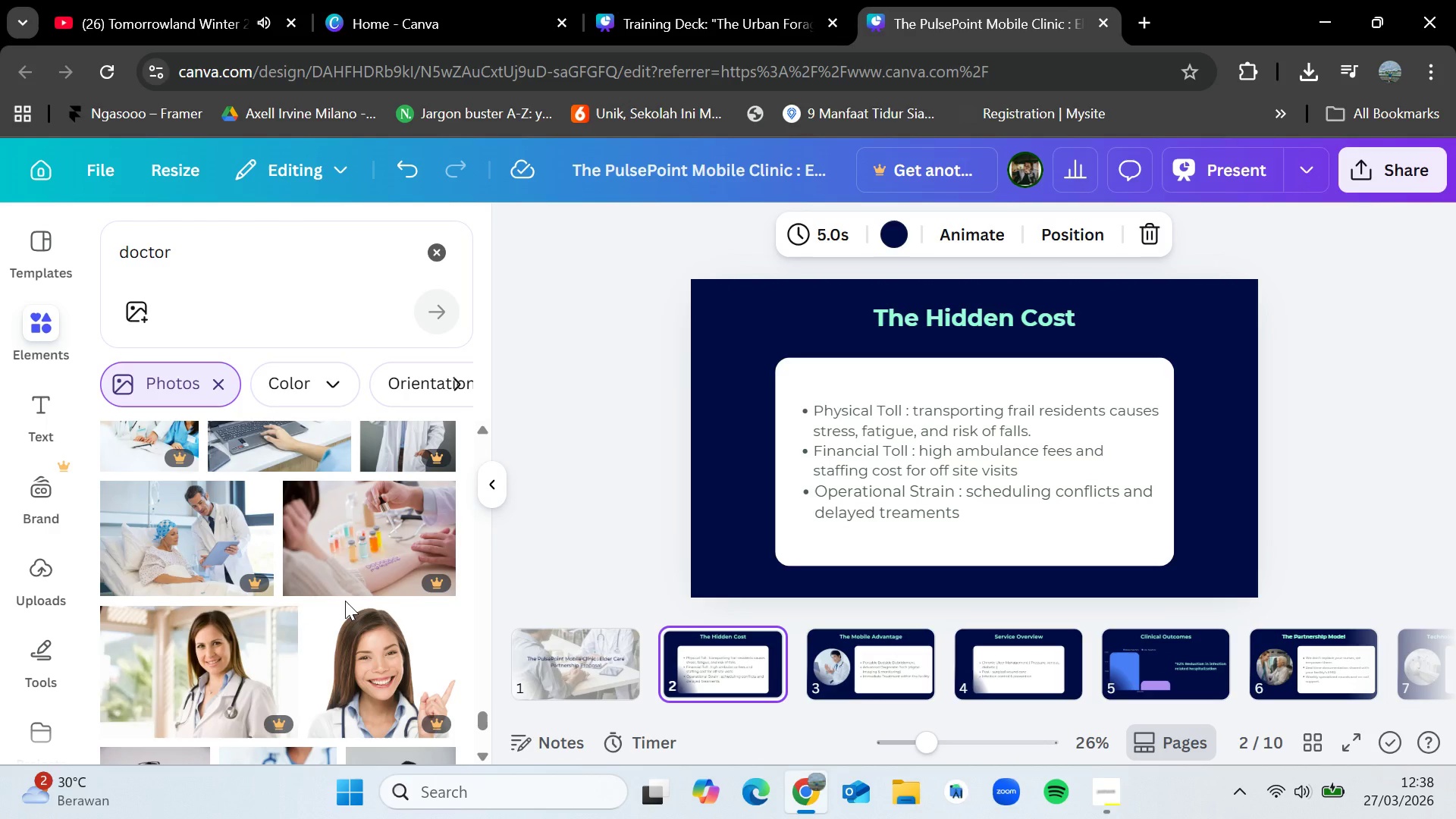 
wait(6.06)
 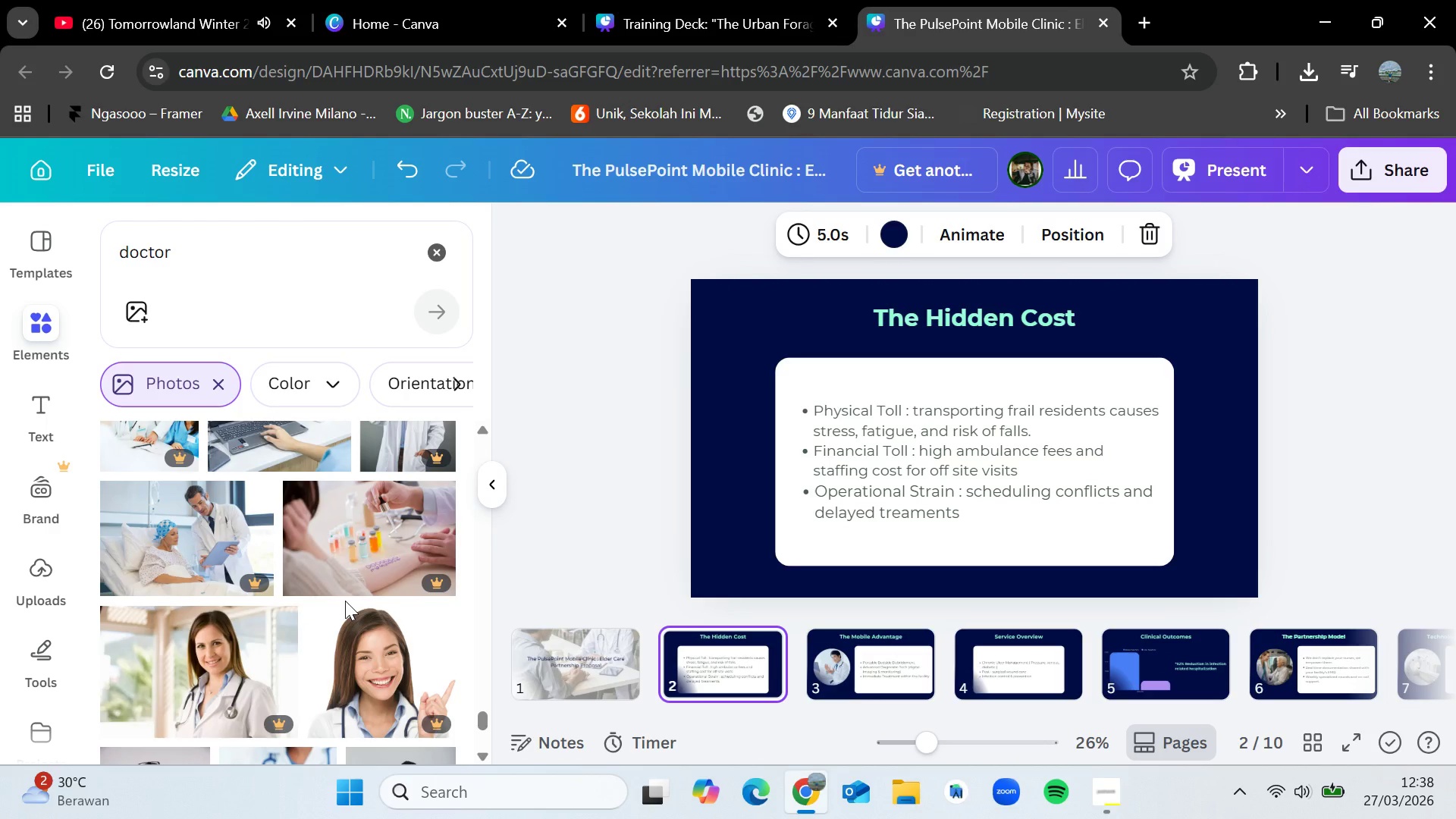 
scroll: coordinate [345, 601], scroll_direction: down, amount: 3.0
 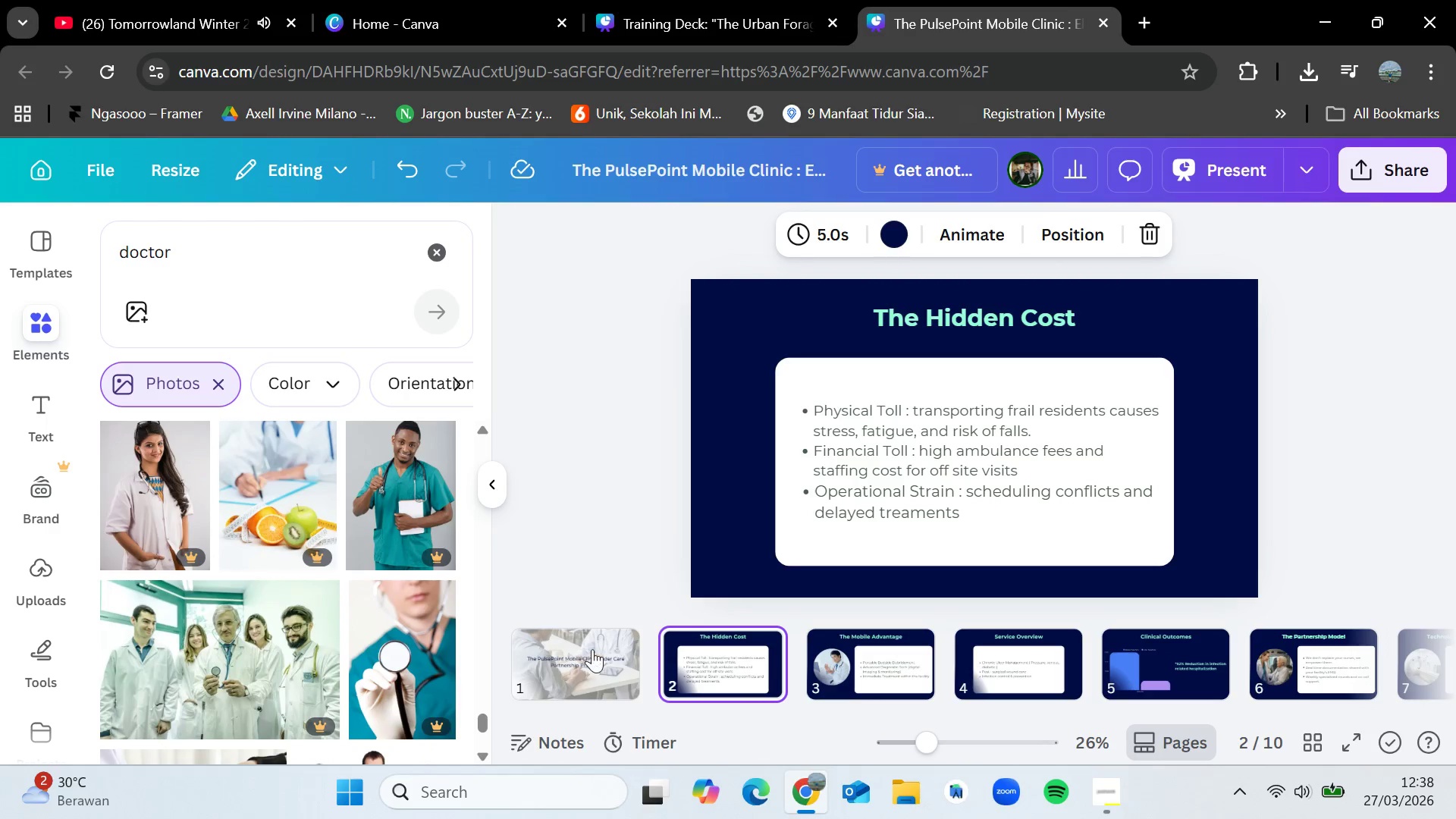 
left_click([590, 654])
 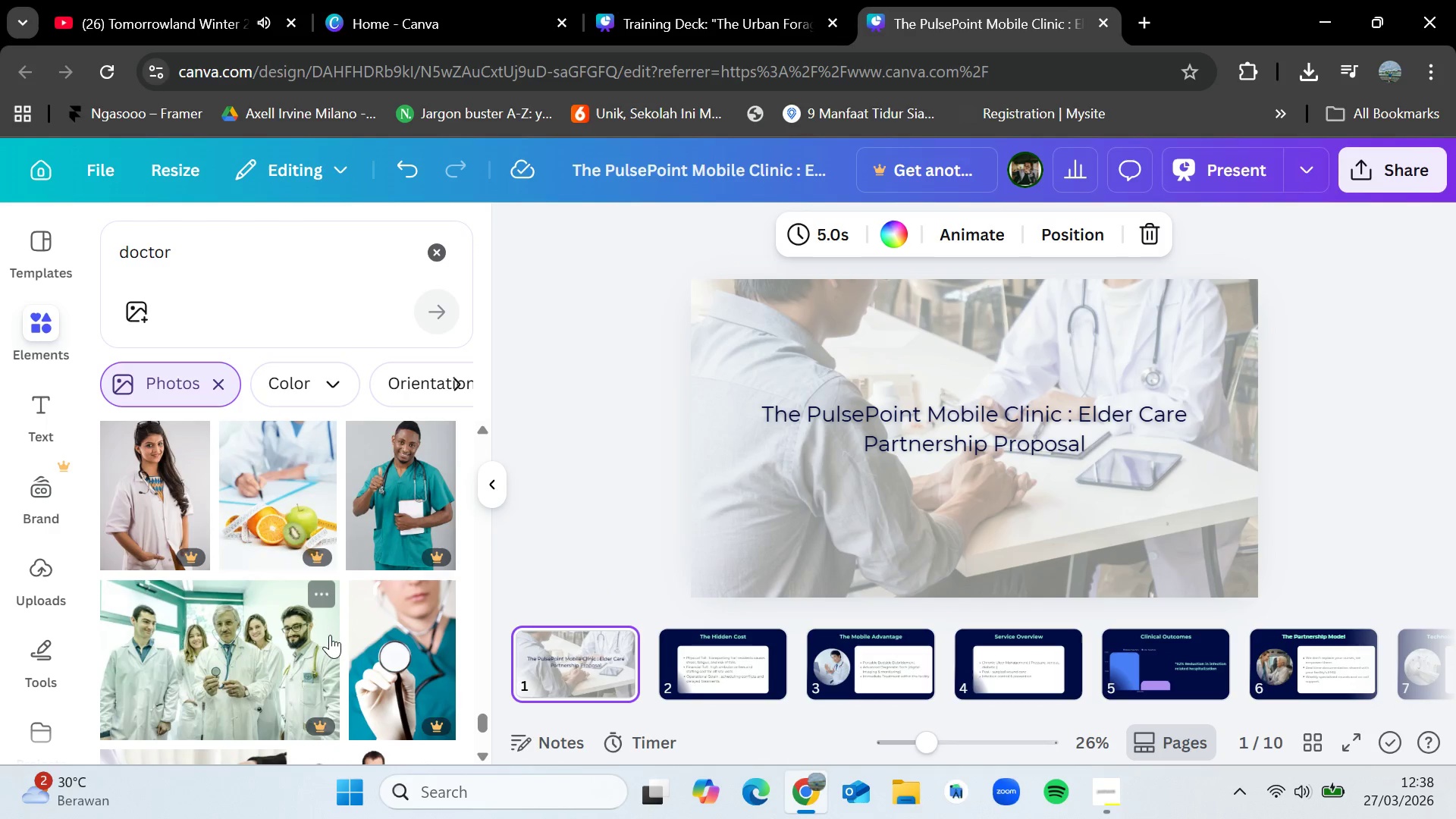 
scroll: coordinate [330, 635], scroll_direction: up, amount: 1.0
 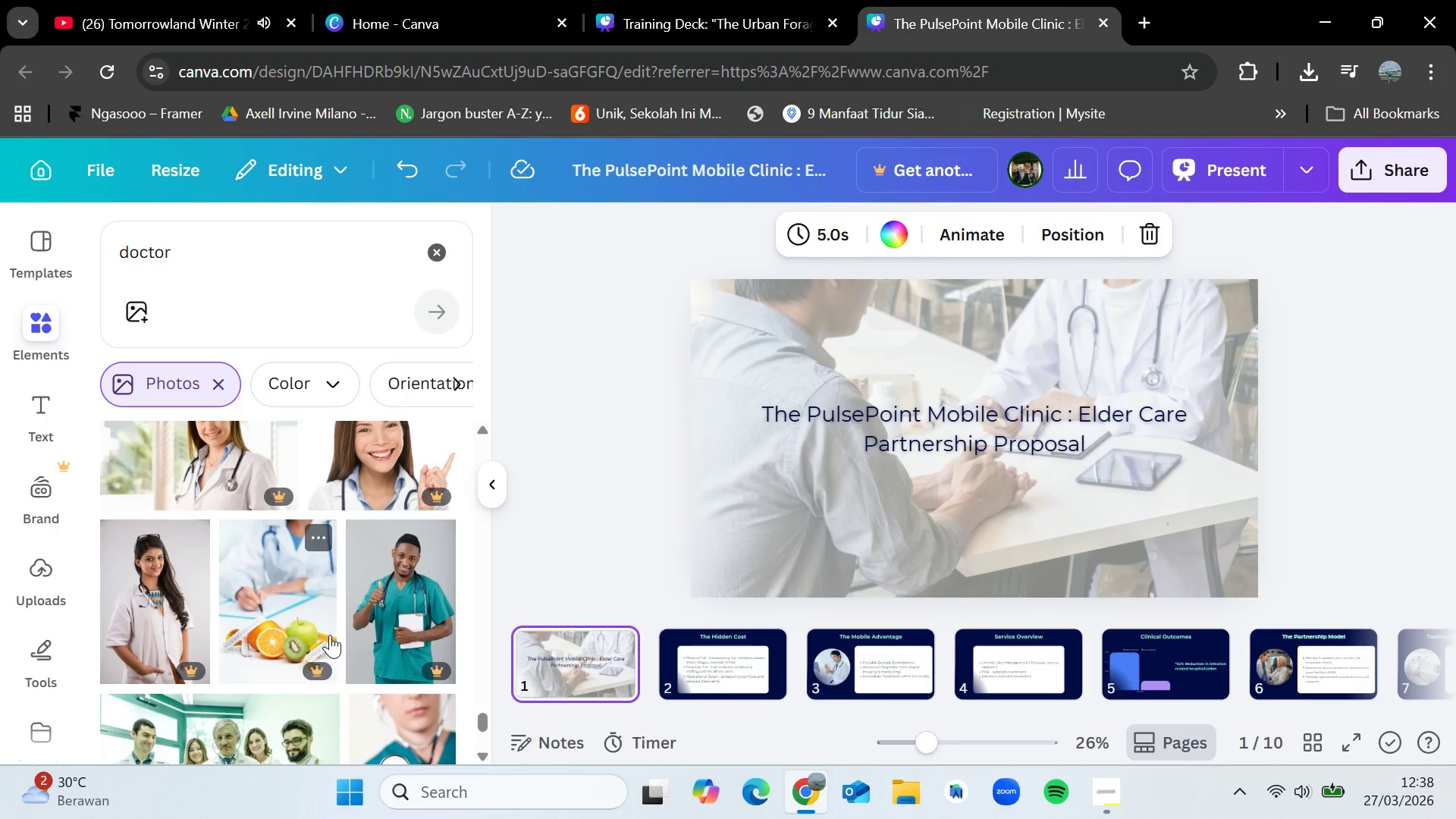 
scroll: coordinate [330, 635], scroll_direction: down, amount: 5.0
 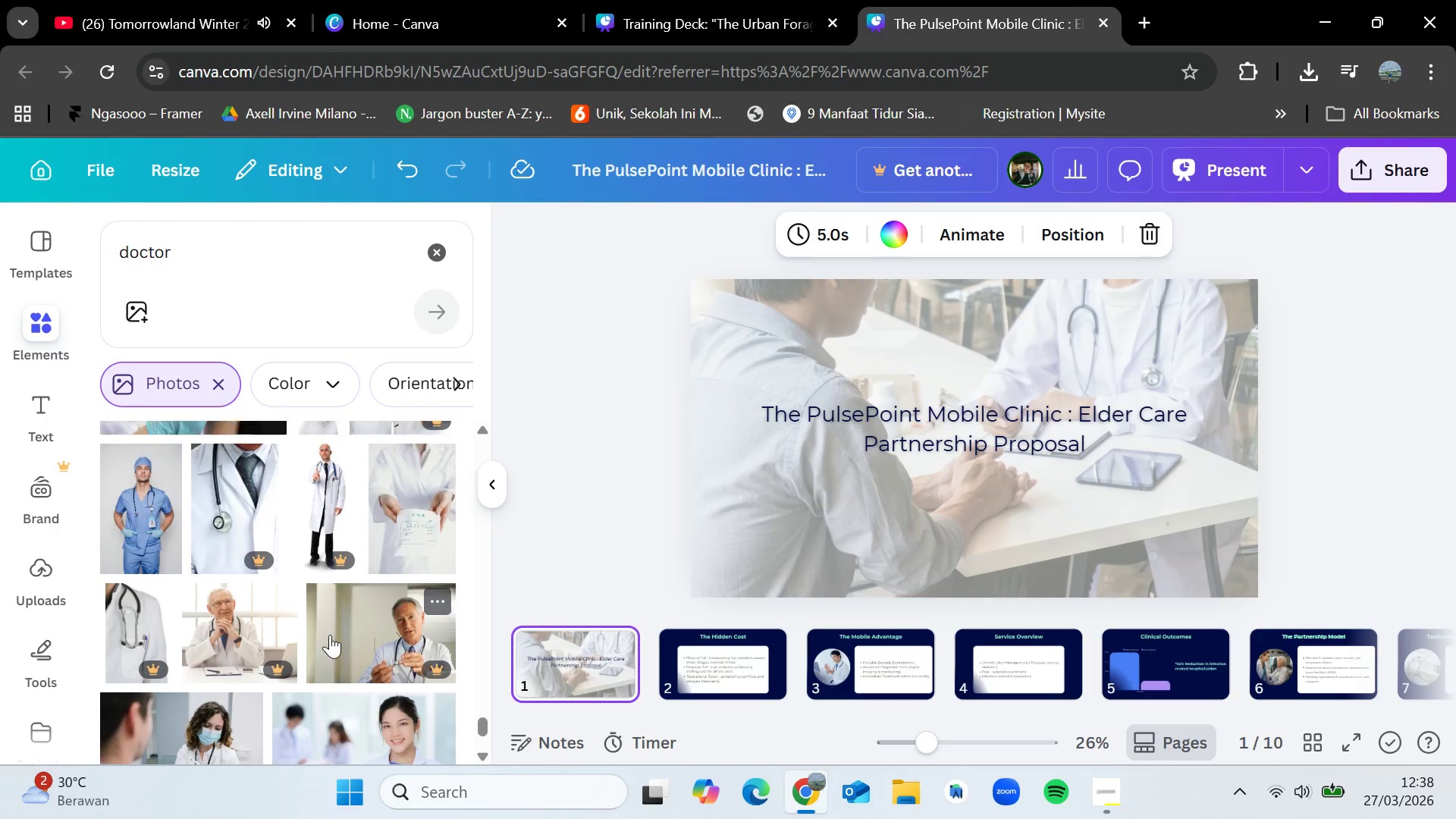 
scroll: coordinate [330, 635], scroll_direction: up, amount: 1.0
 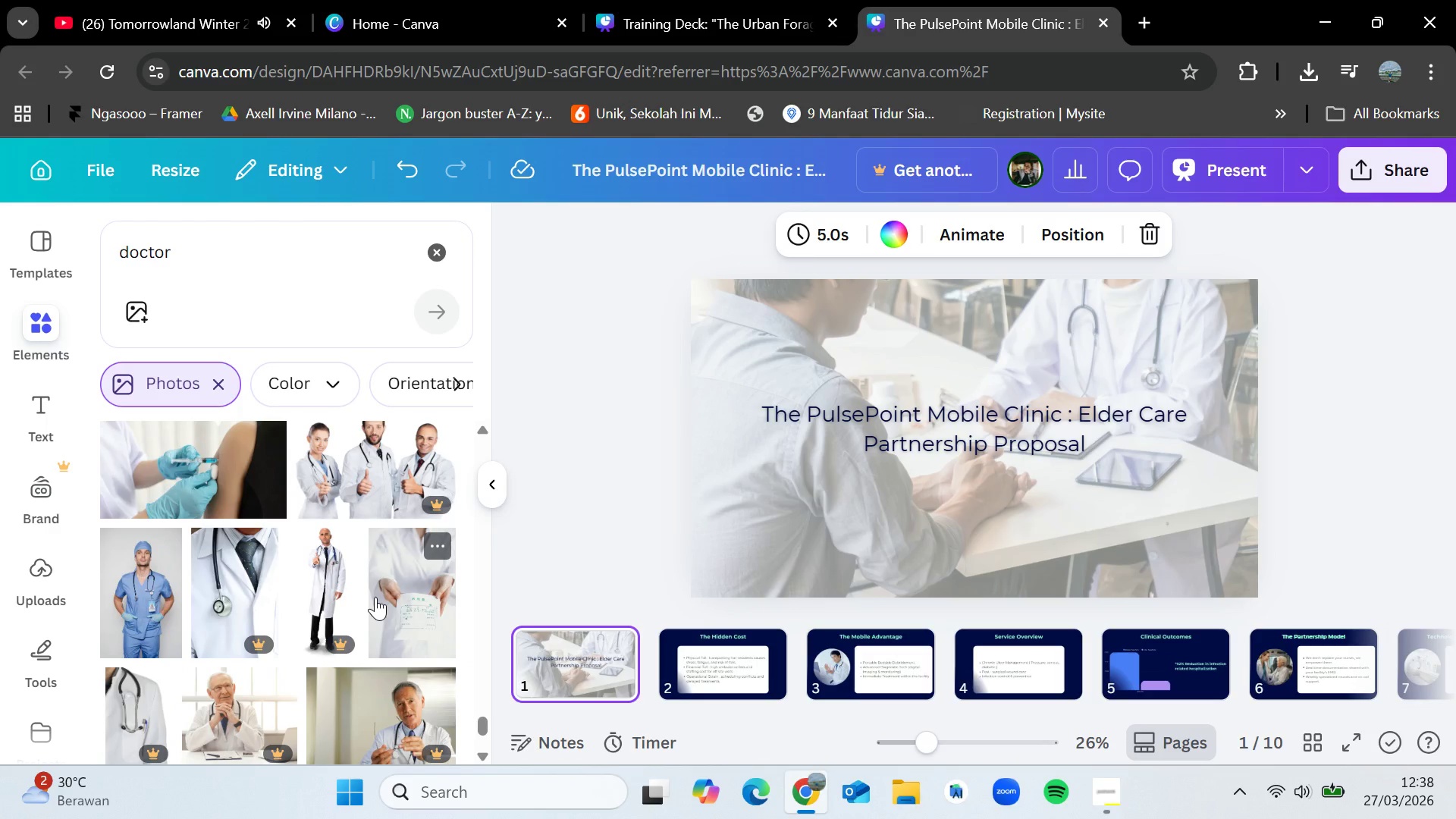 
wait(24.45)
 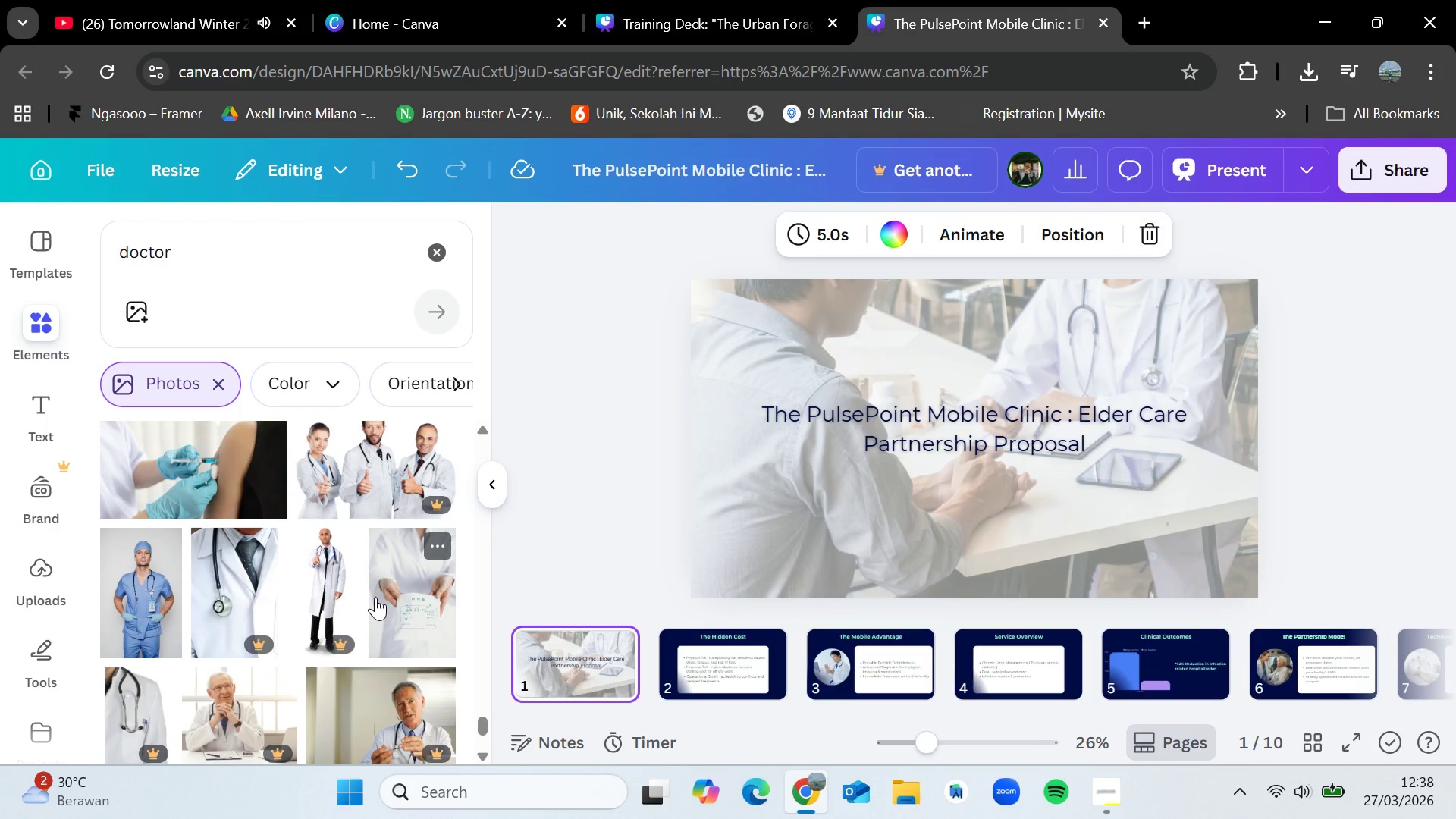 
scroll: coordinate [375, 597], scroll_direction: down, amount: 7.0
 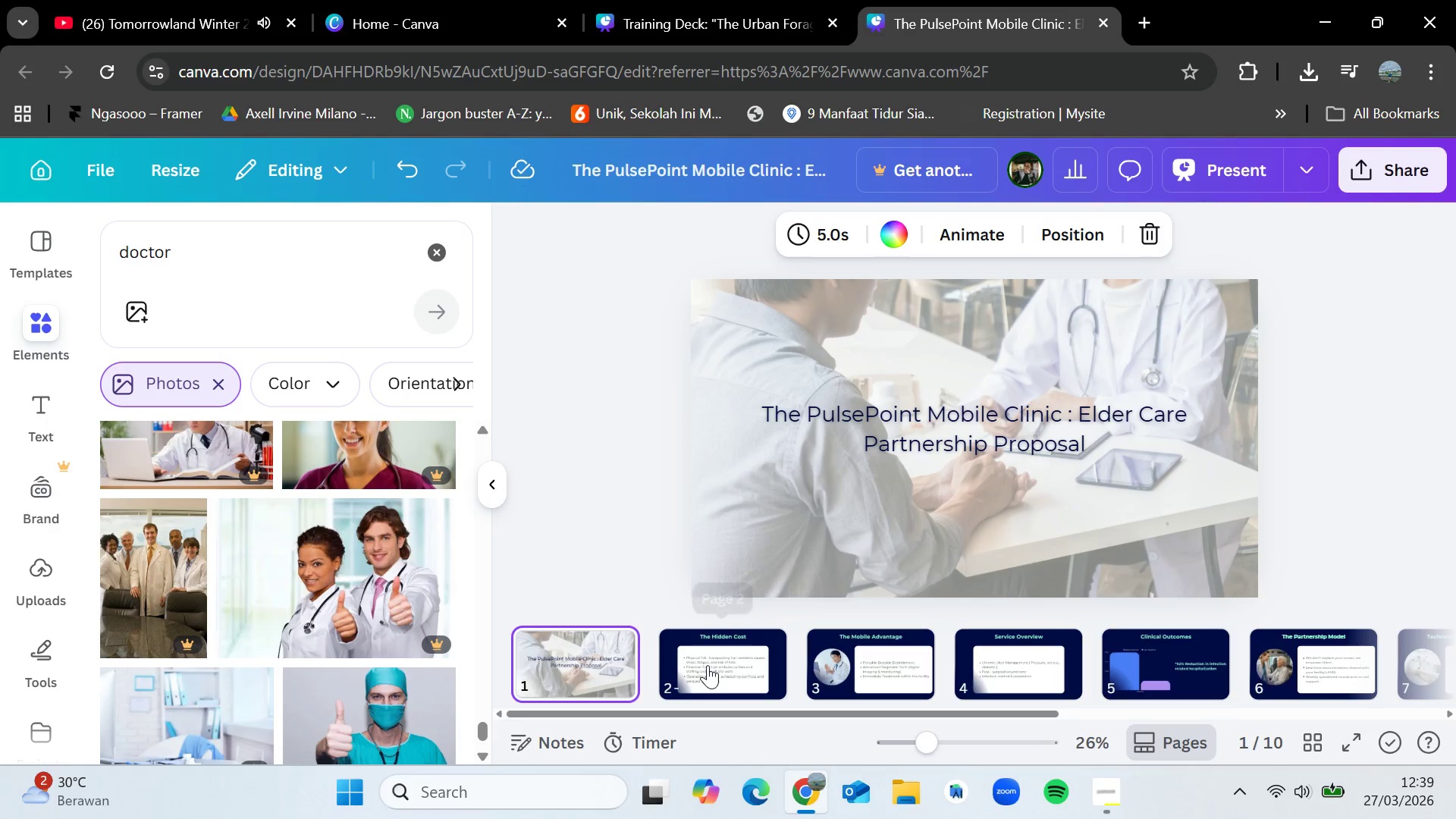 
left_click([708, 658])
 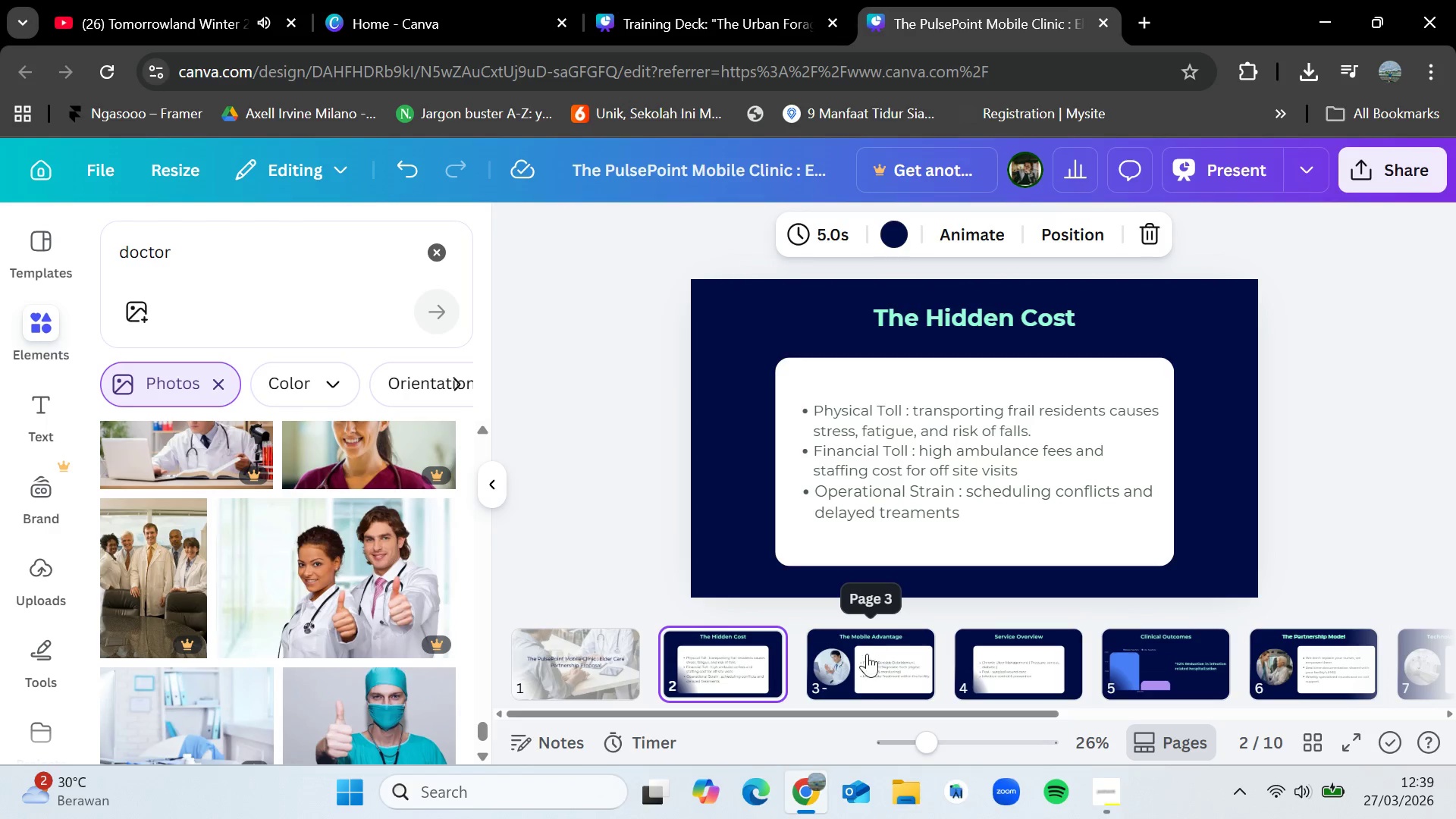 
left_click([867, 657])
 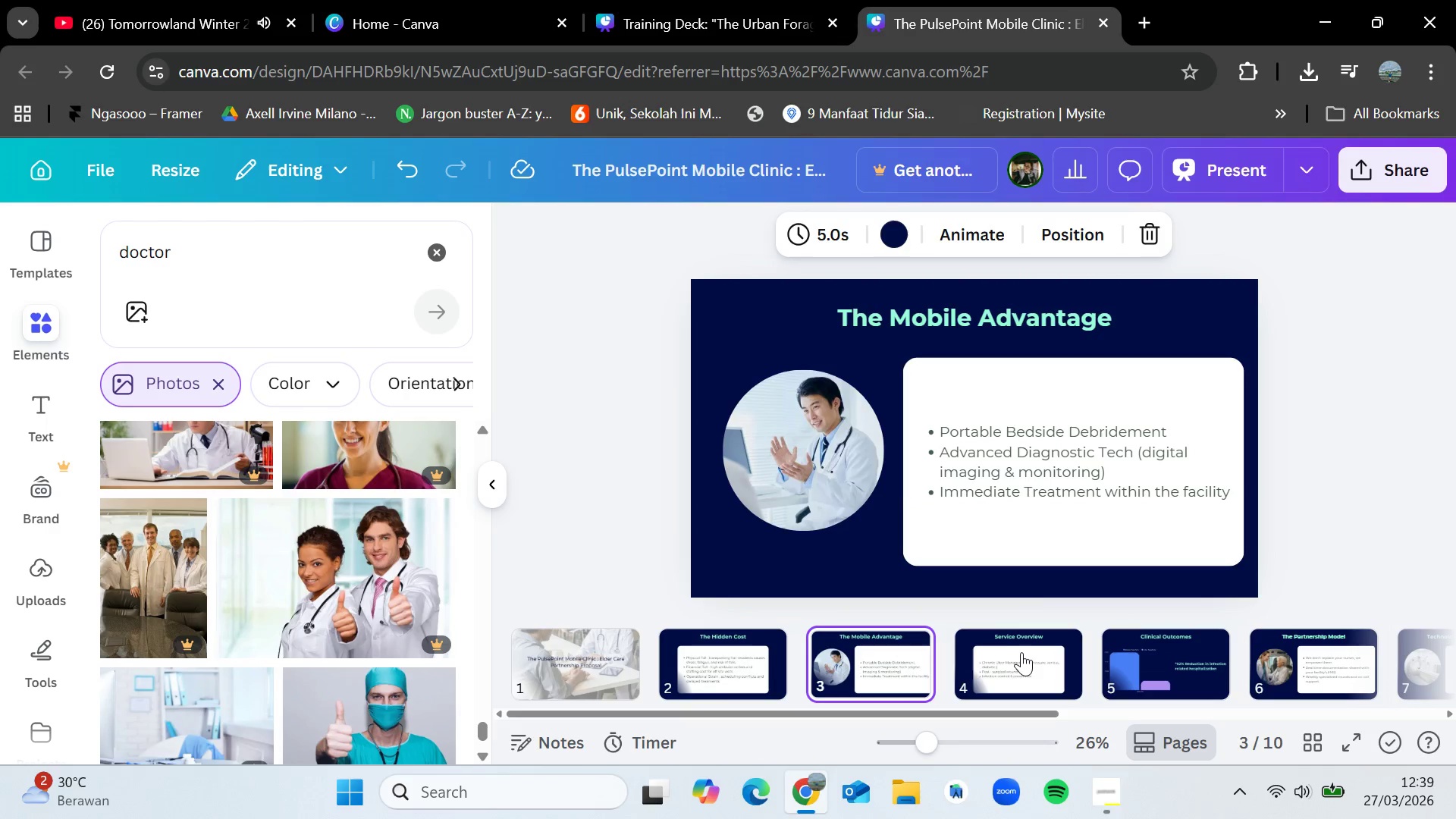 
left_click([1019, 657])
 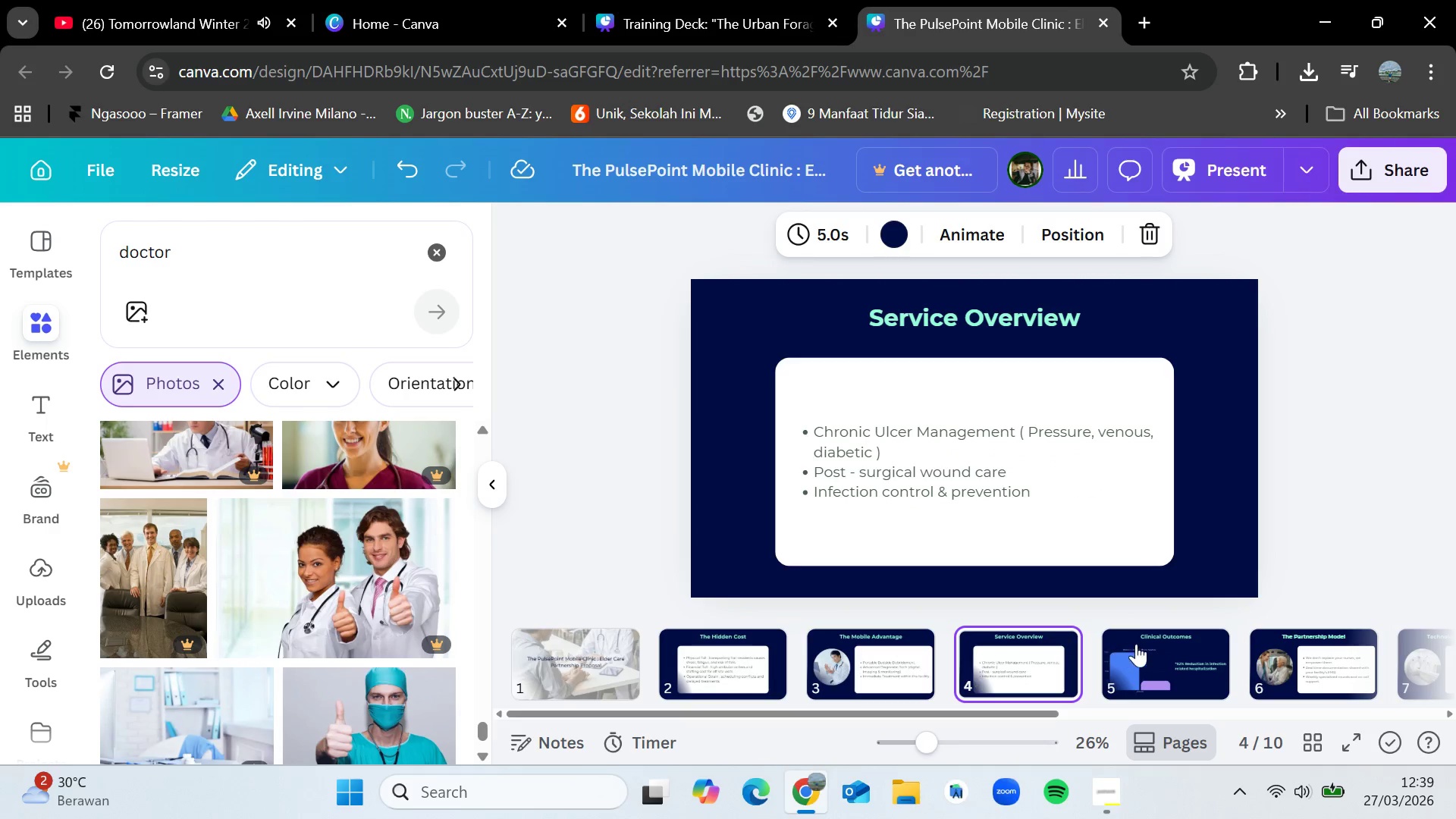 
left_click([1157, 648])
 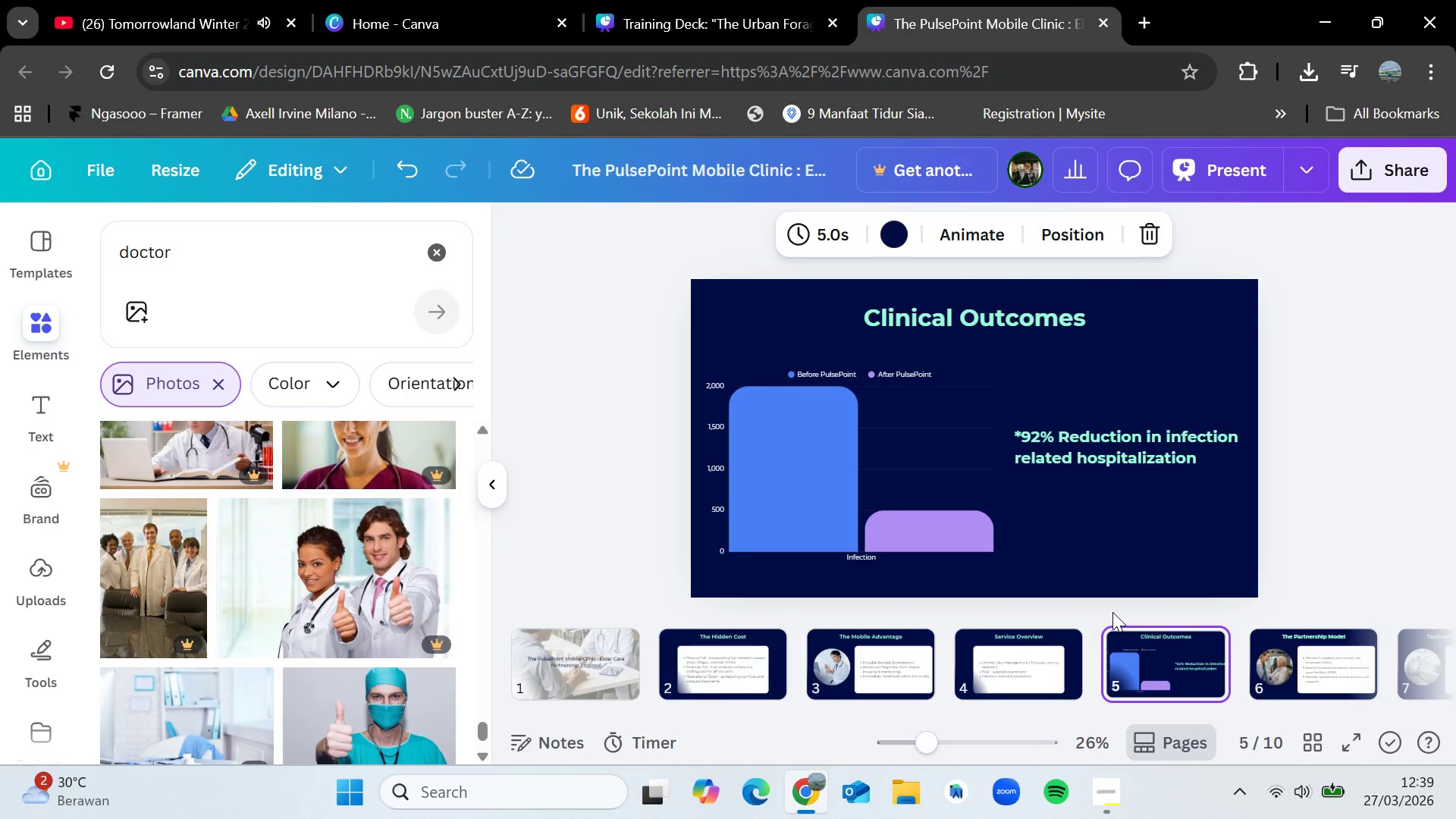 
wait(6.19)
 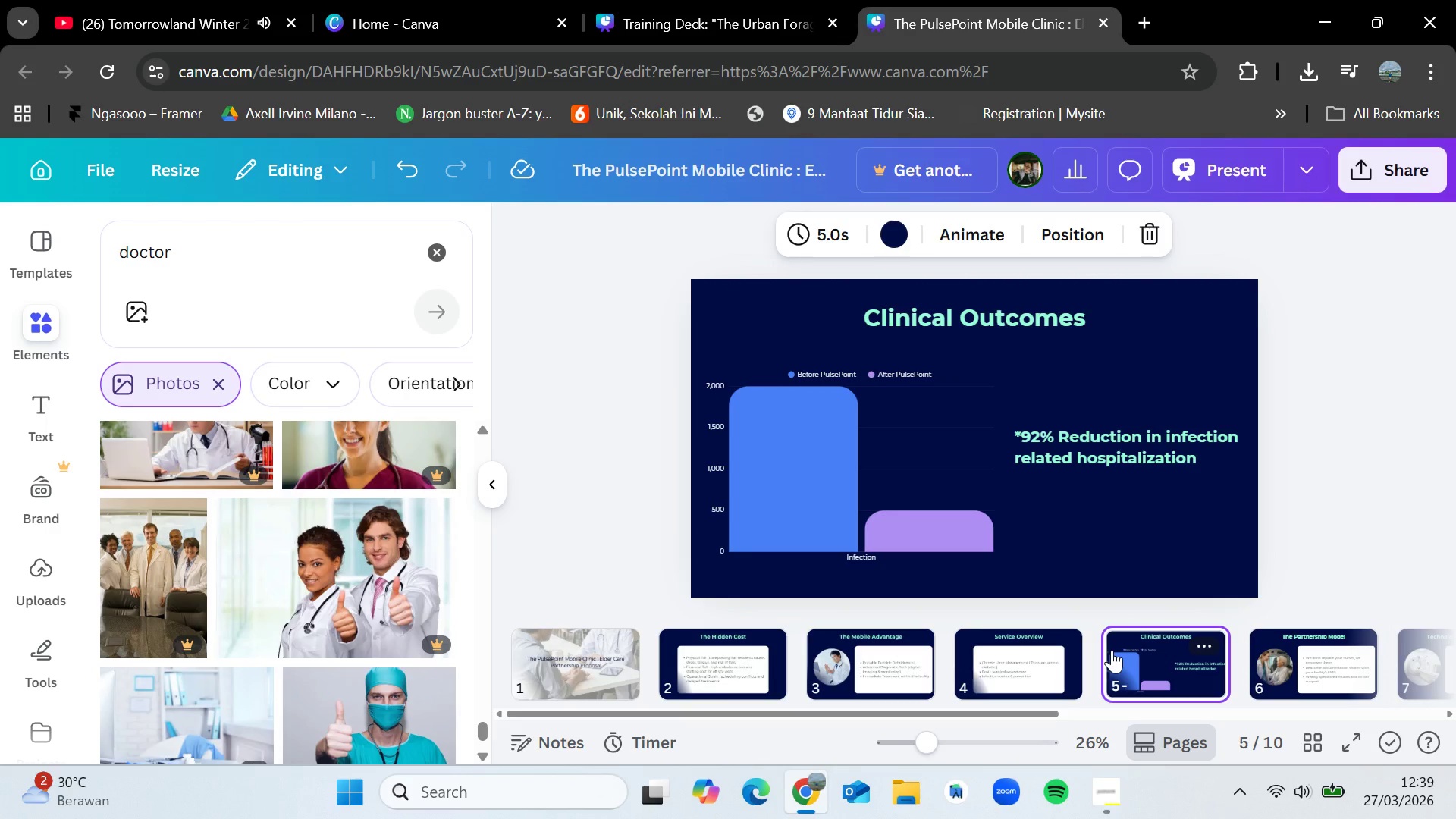 
scroll: coordinate [388, 570], scroll_direction: down, amount: 4.0
 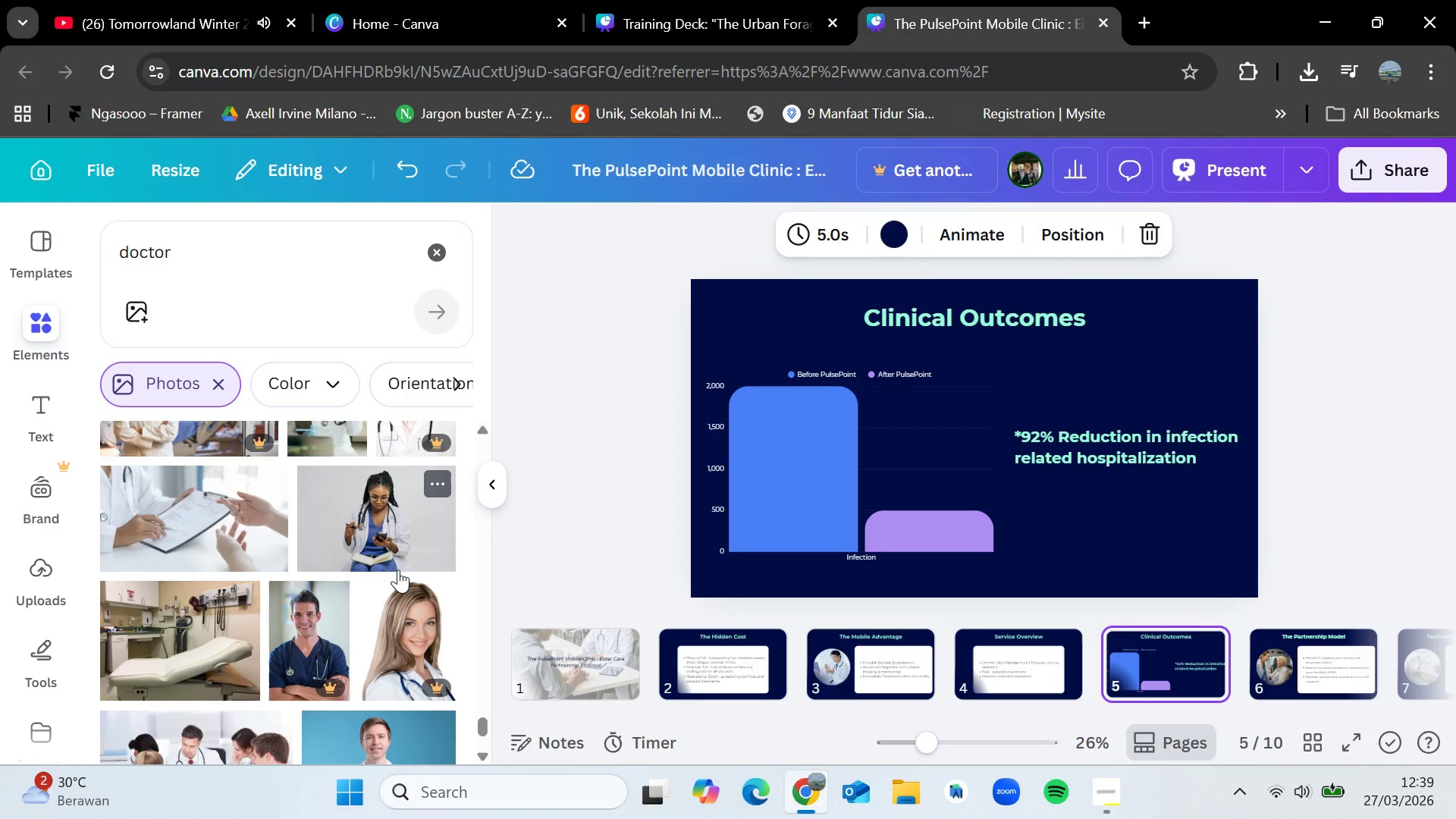 
wait(10.38)
 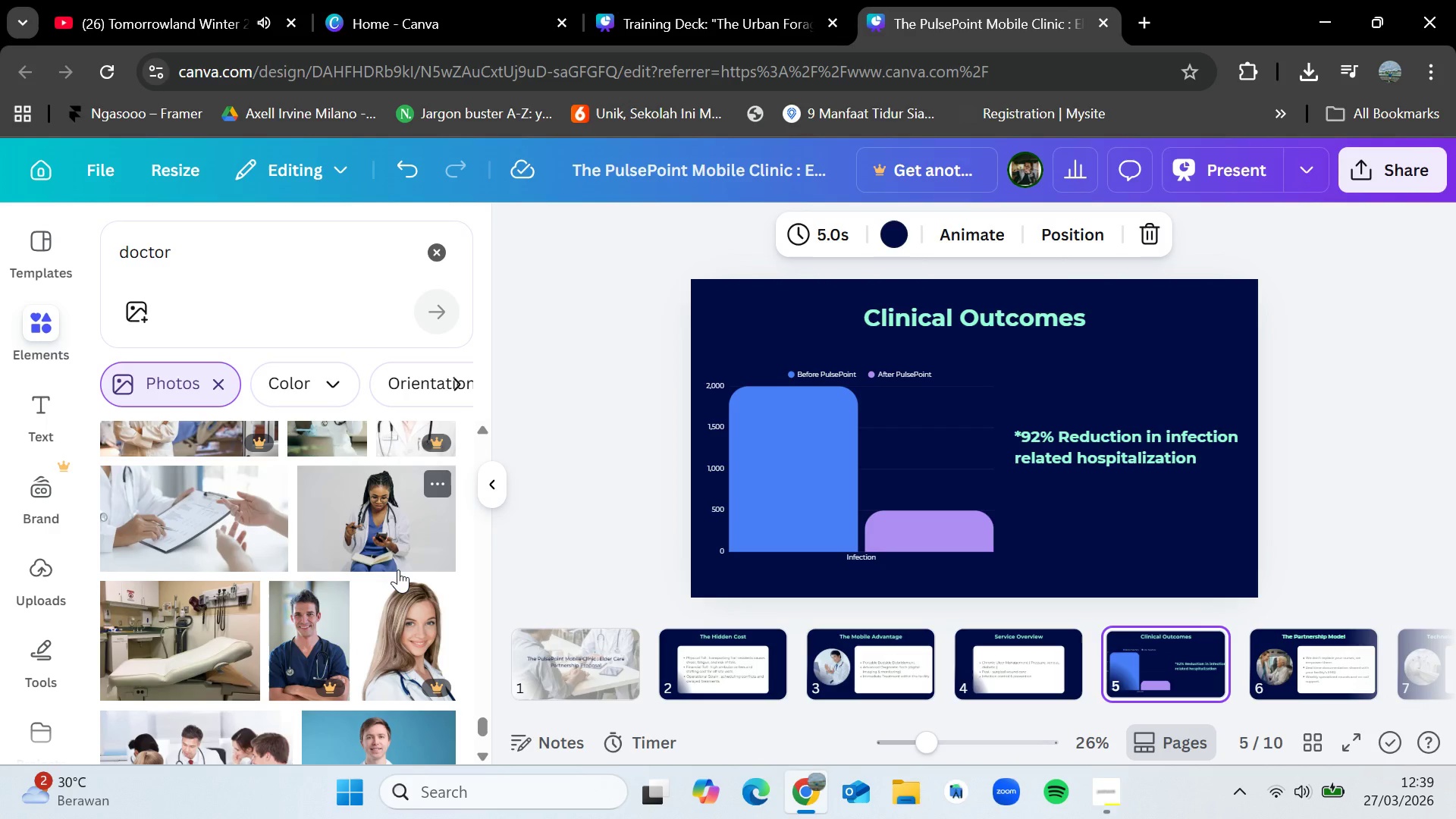 
scroll: coordinate [398, 570], scroll_direction: down, amount: 1.0
 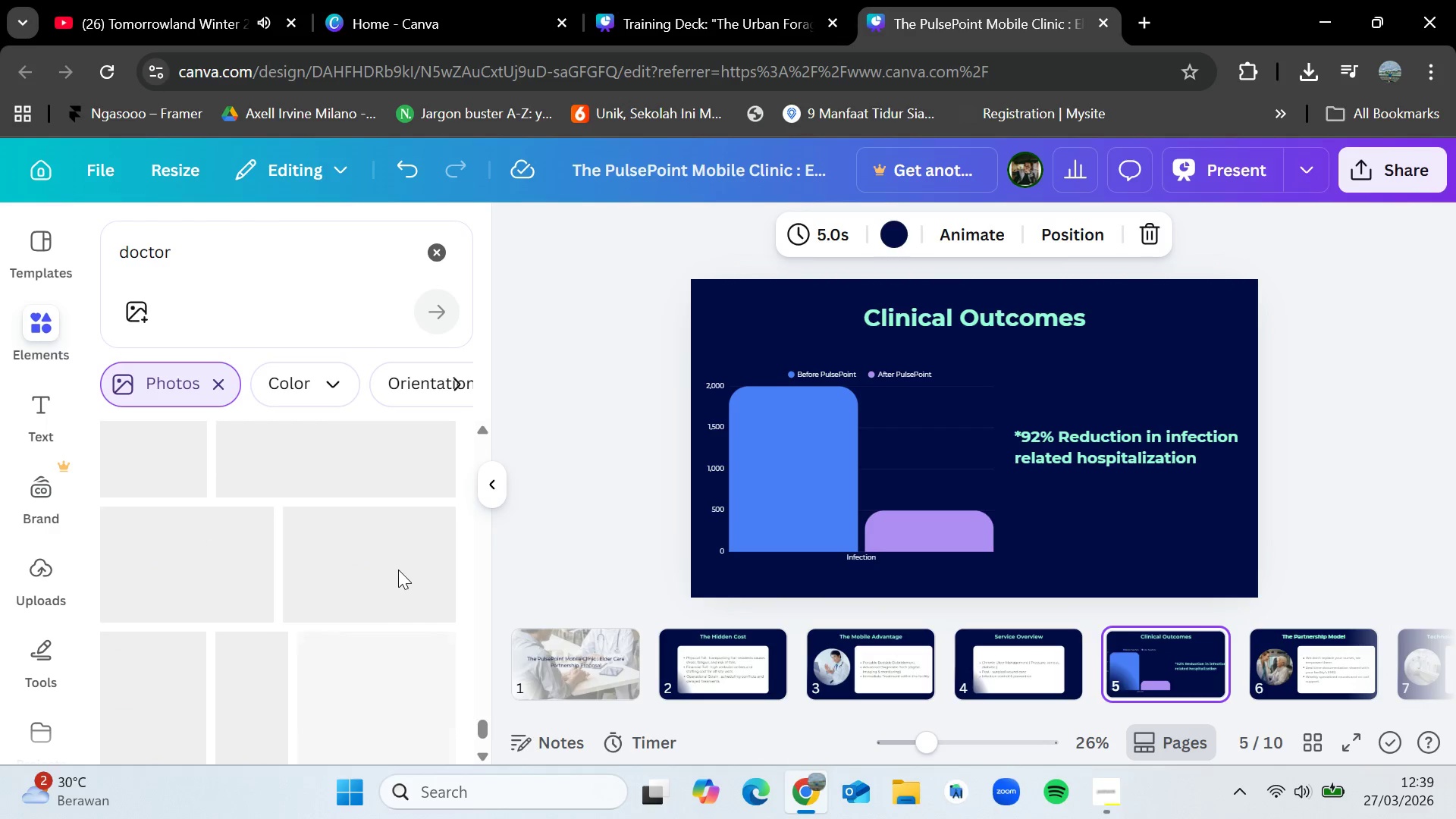 
scroll: coordinate [398, 570], scroll_direction: up, amount: 3.0
 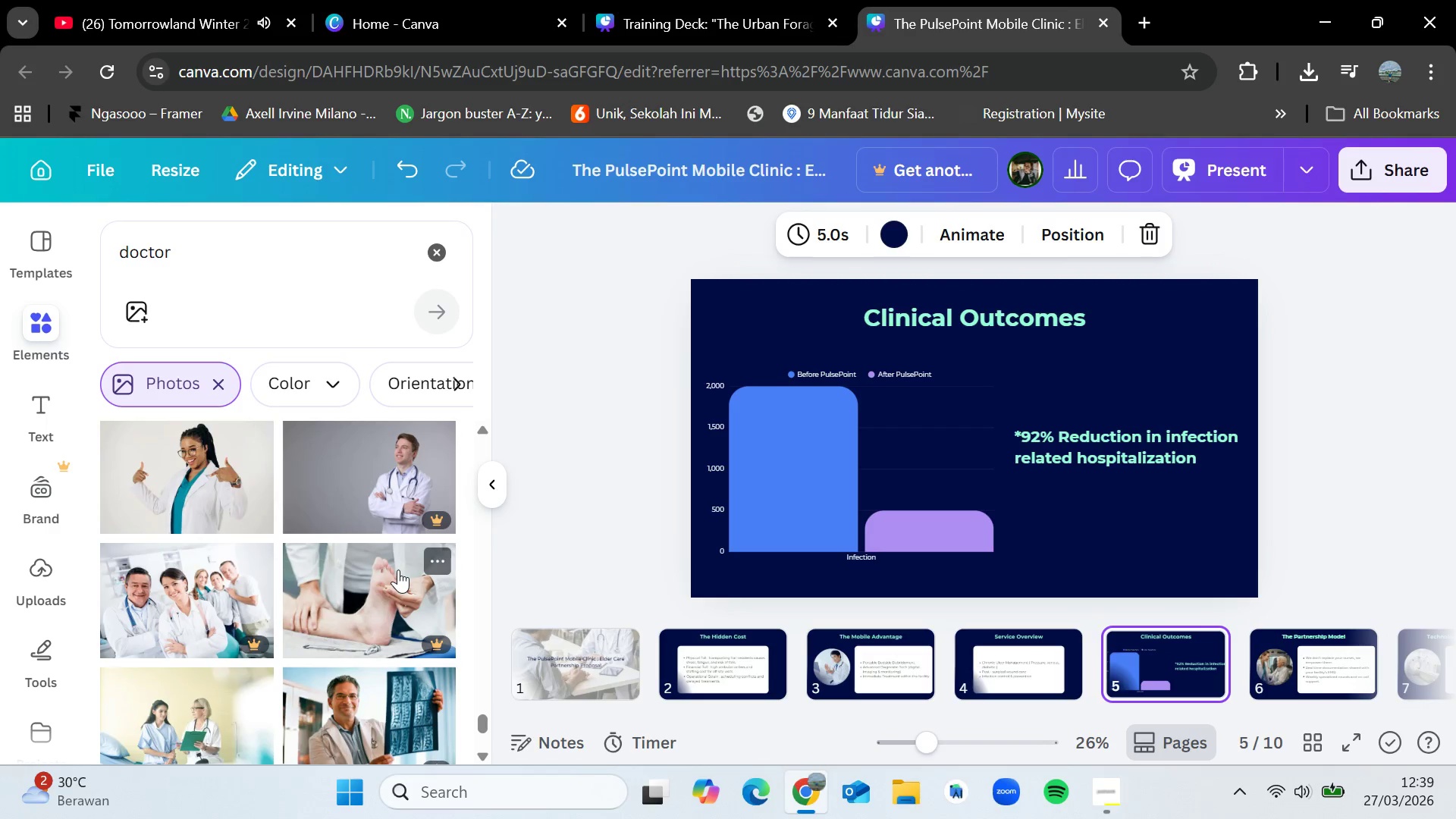 
scroll: coordinate [398, 570], scroll_direction: down, amount: 2.0
 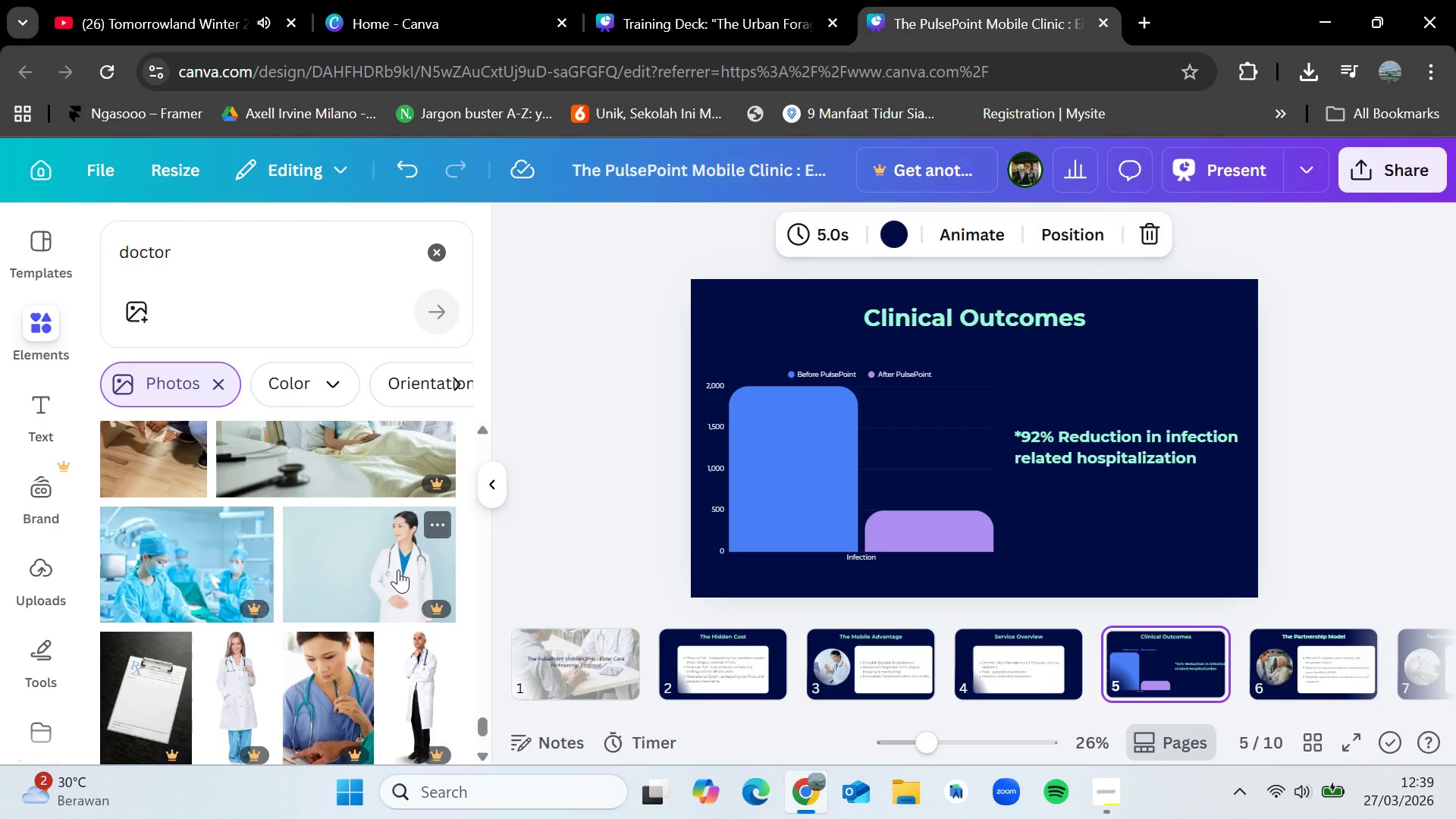 
wait(13.22)
 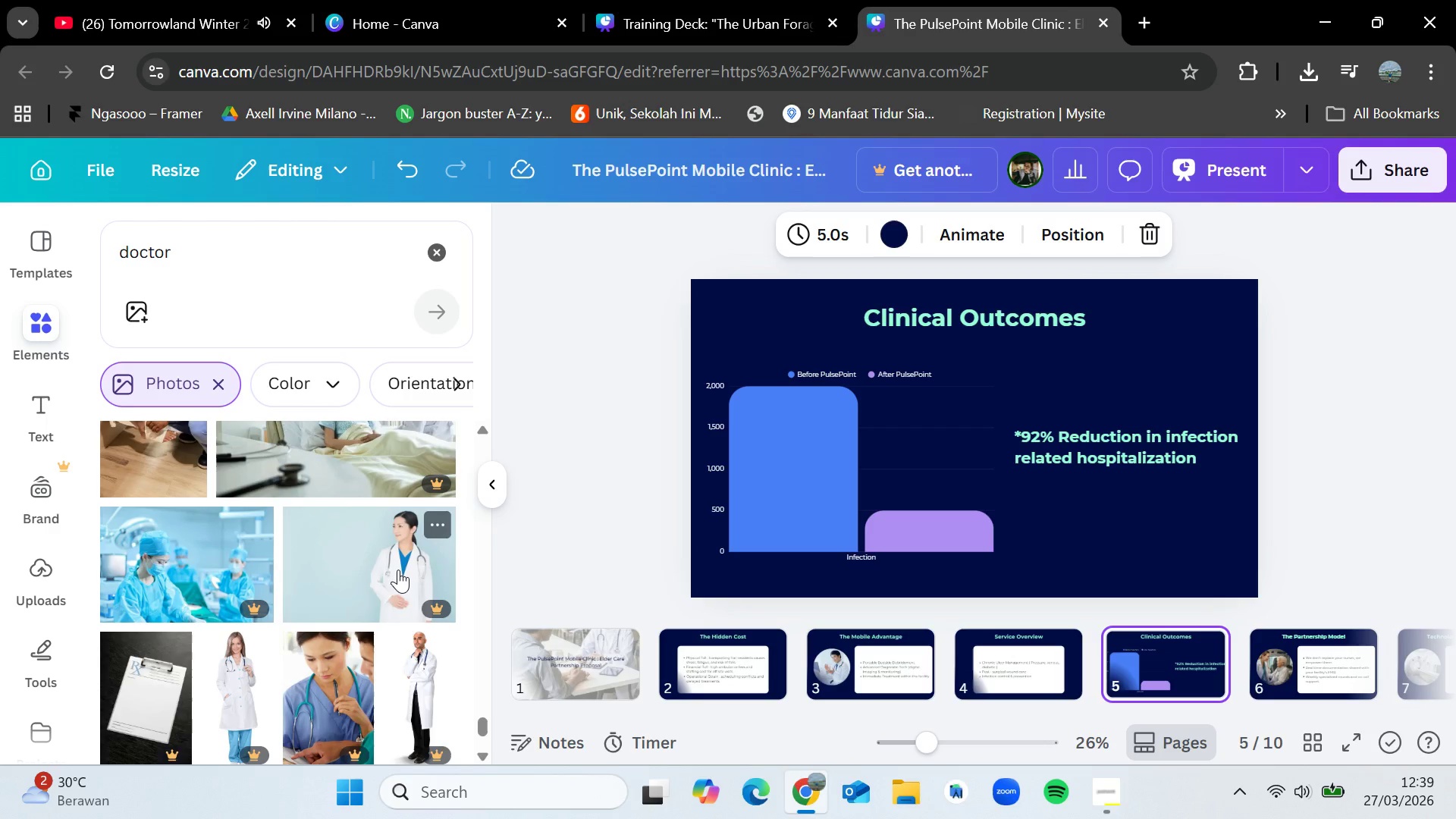 
scroll: coordinate [398, 570], scroll_direction: down, amount: 2.0
 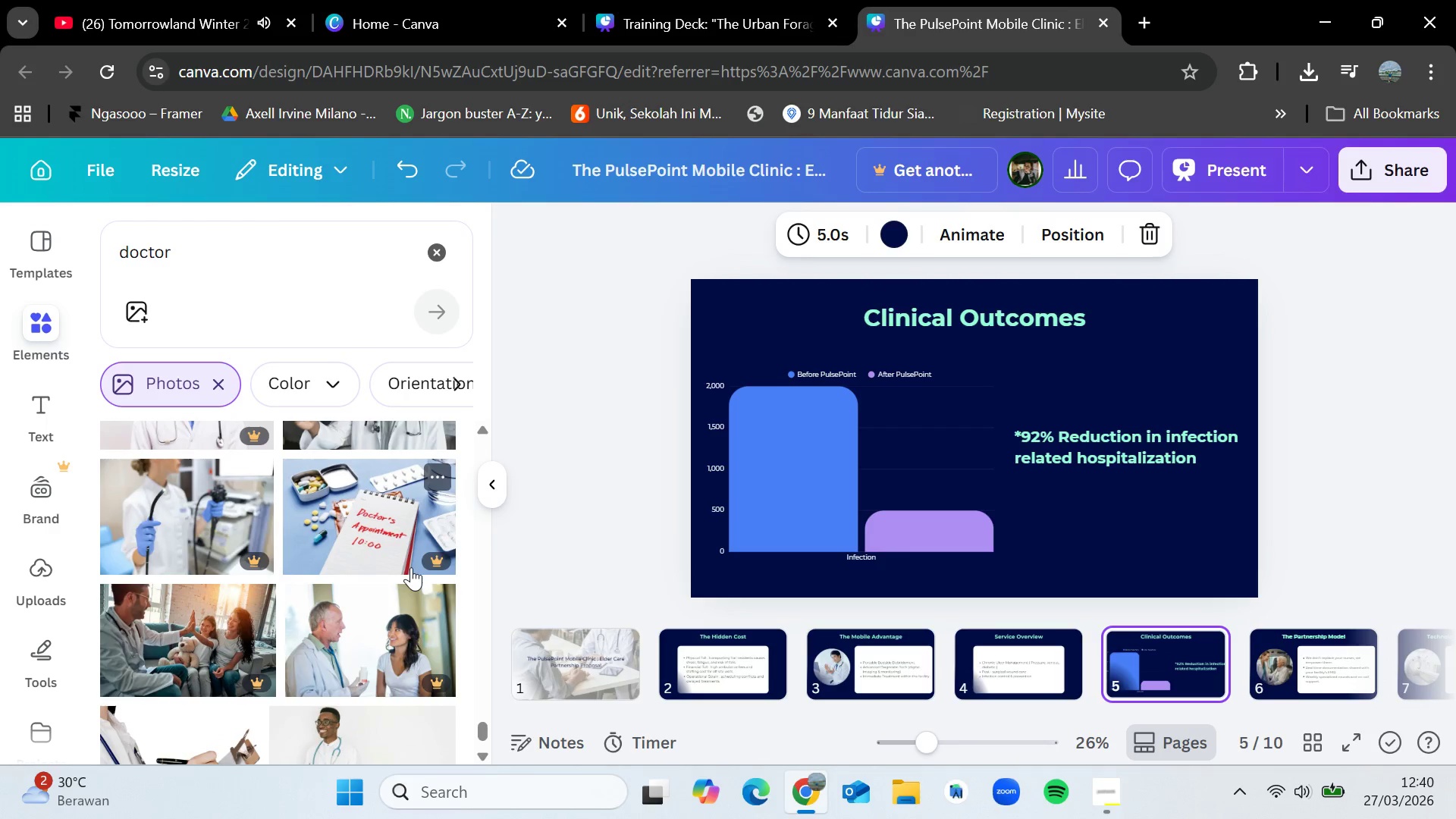 
scroll: coordinate [411, 567], scroll_direction: up, amount: 3.0
 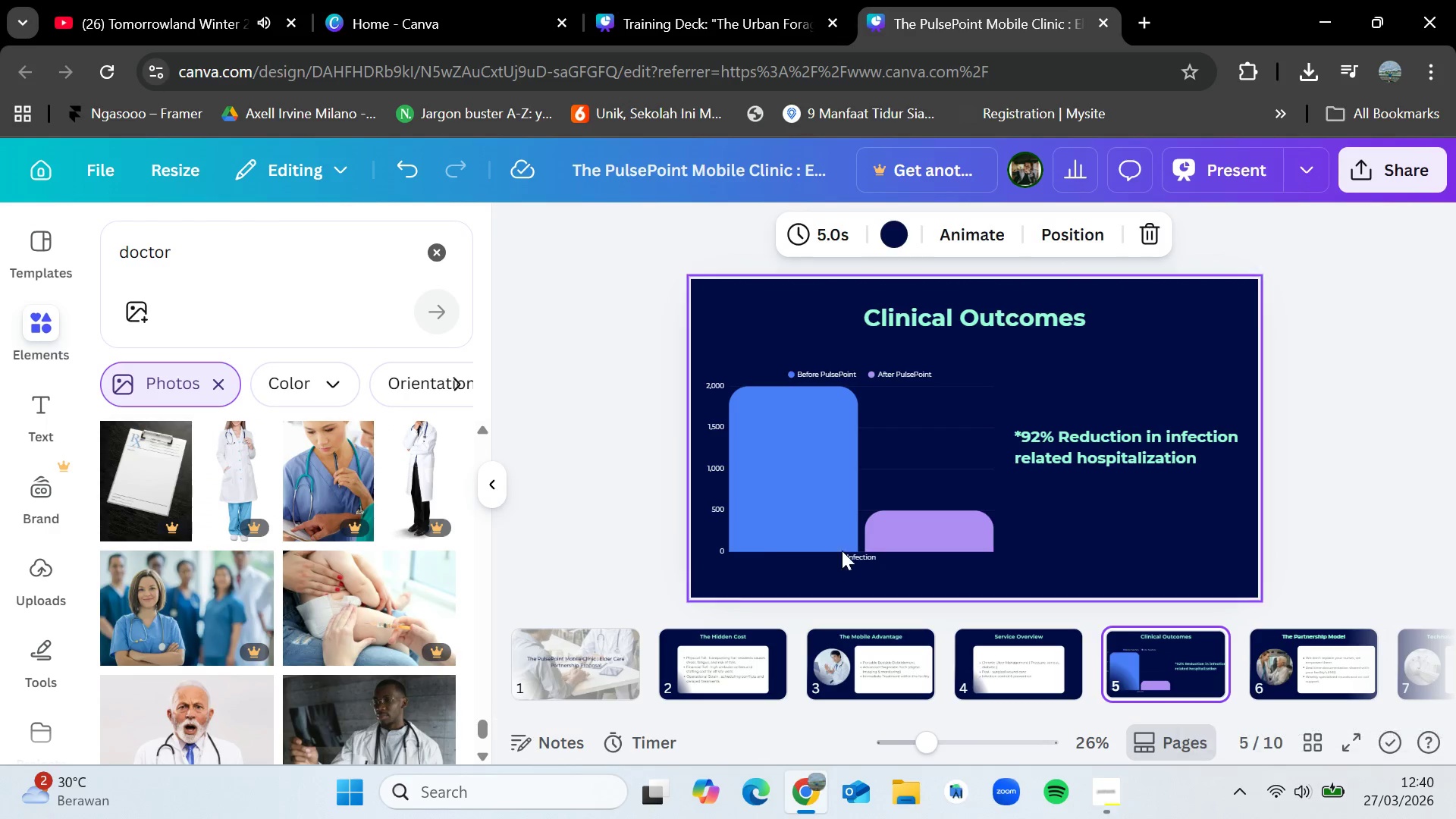 
scroll: coordinate [356, 567], scroll_direction: down, amount: 3.0
 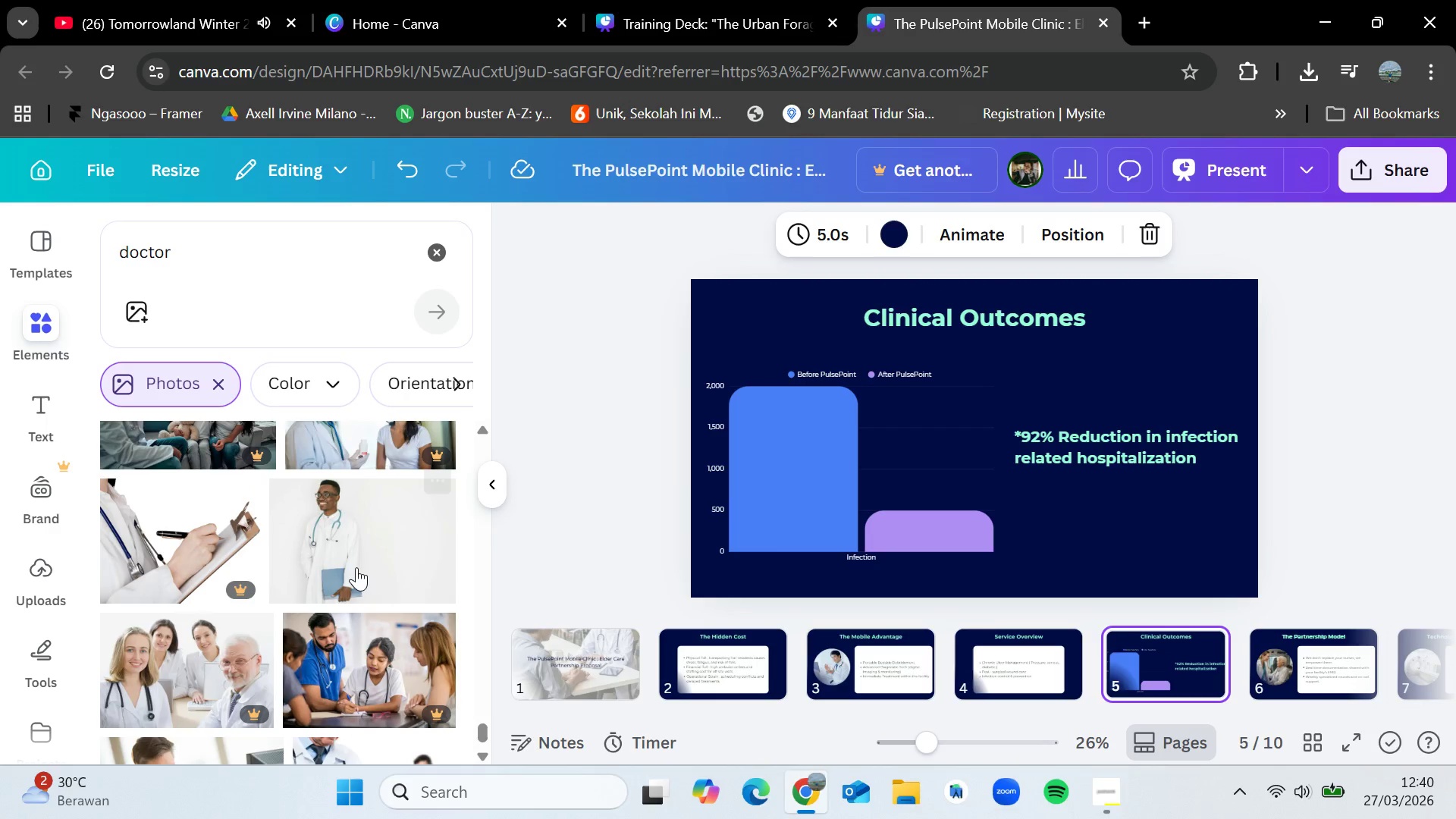 
scroll: coordinate [356, 567], scroll_direction: up, amount: 4.0
 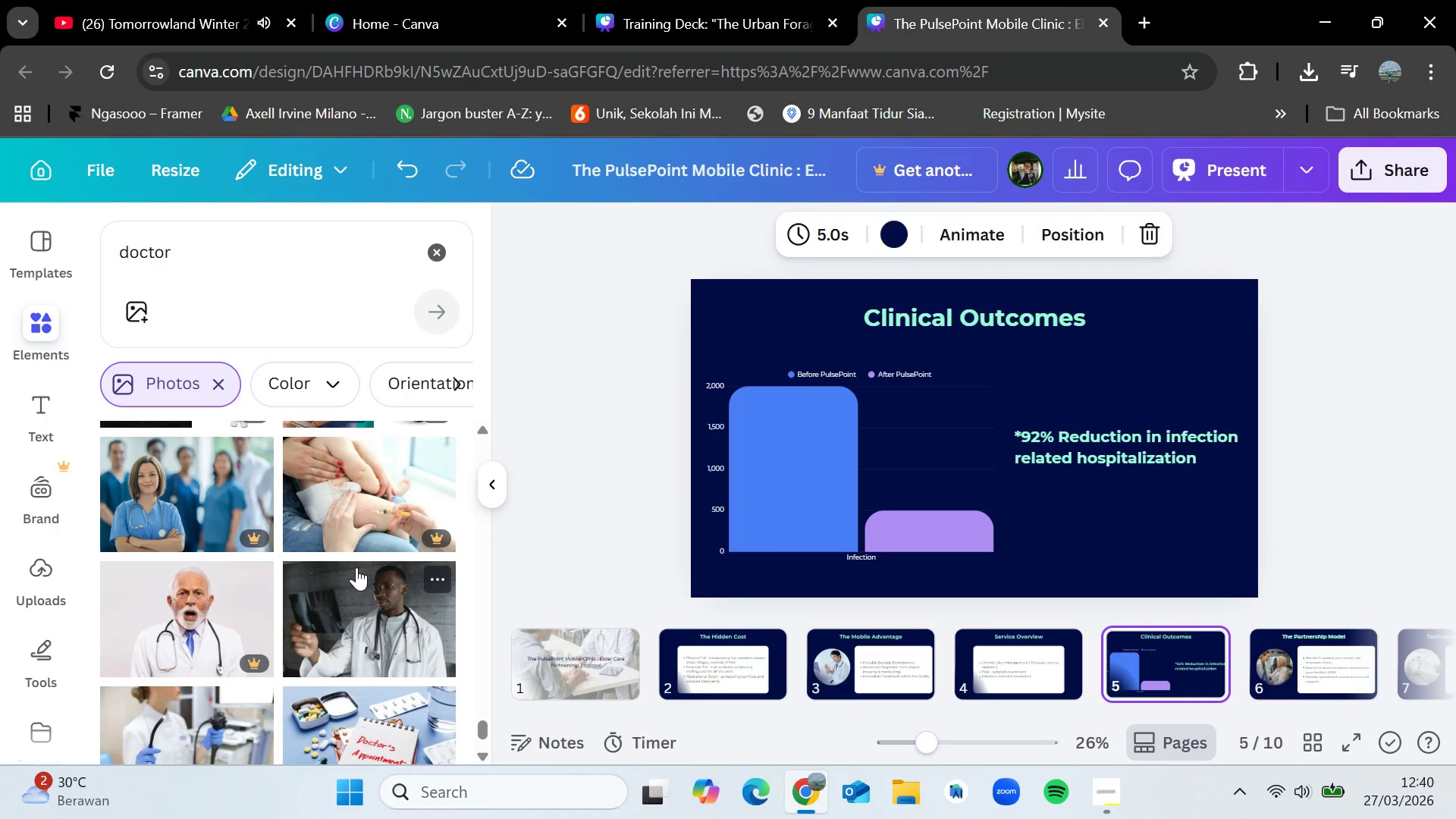 
scroll: coordinate [378, 578], scroll_direction: down, amount: 14.0
 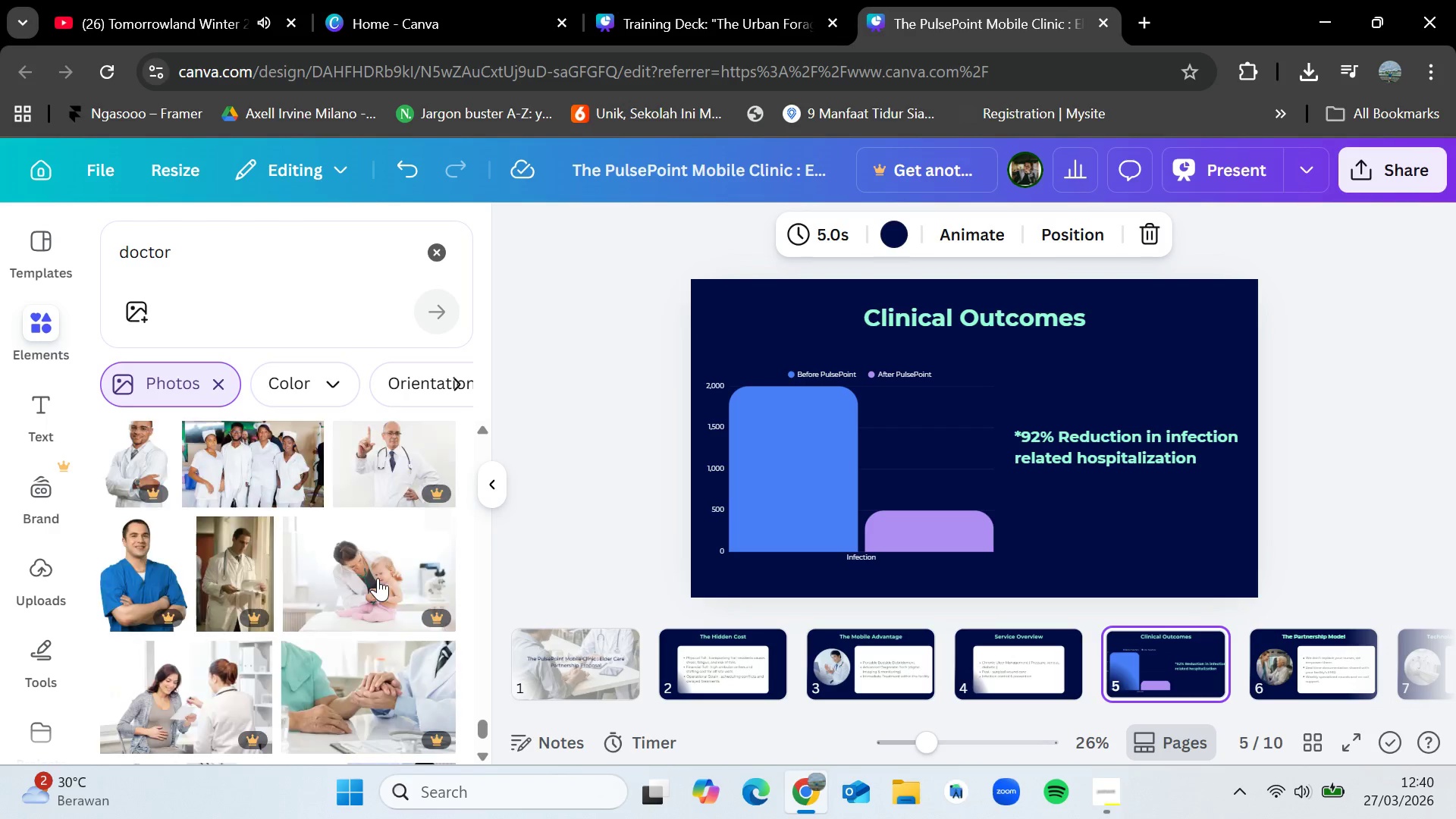 
scroll: coordinate [378, 578], scroll_direction: down, amount: 13.0
 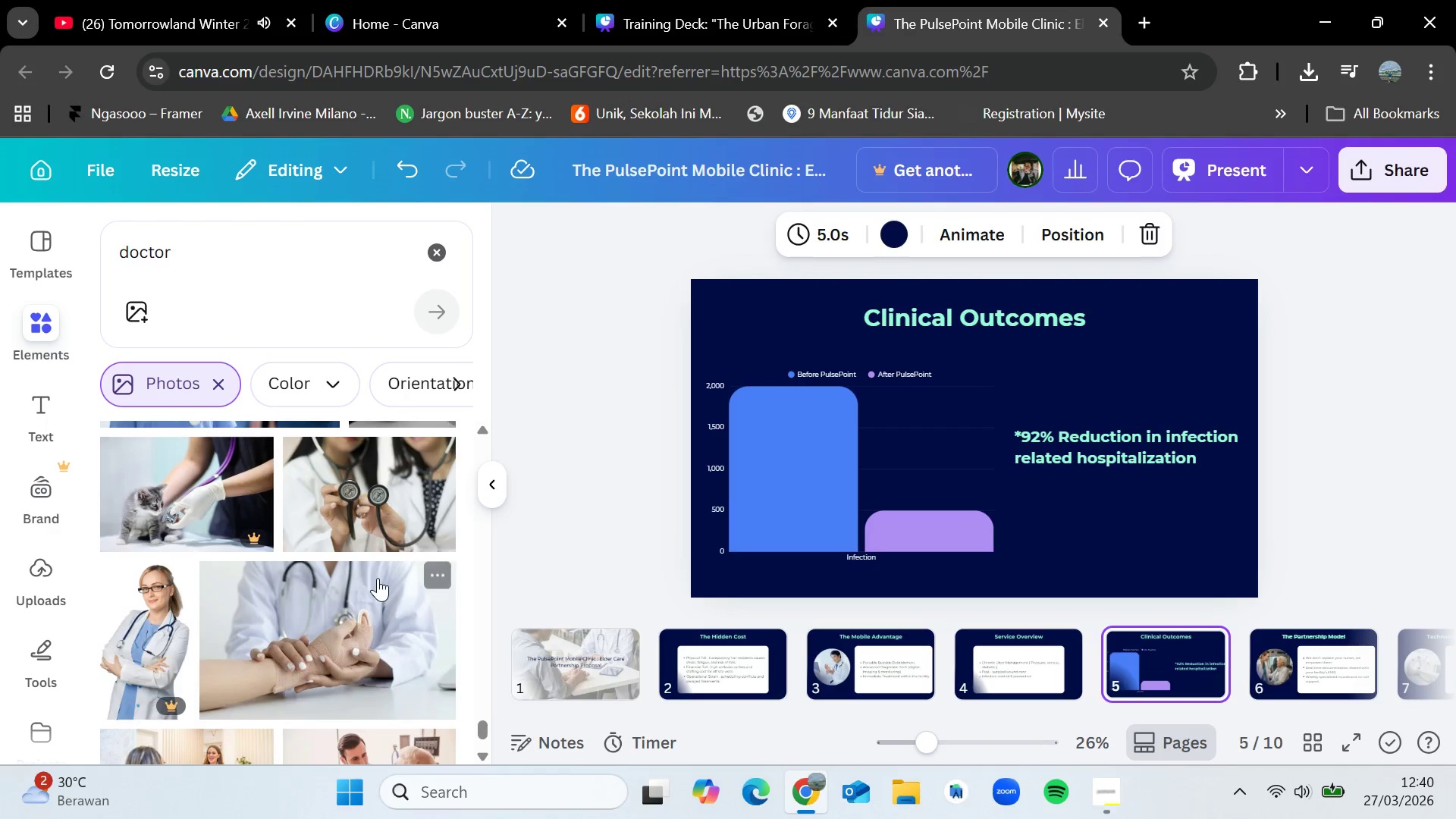 
scroll: coordinate [378, 578], scroll_direction: down, amount: 9.0
 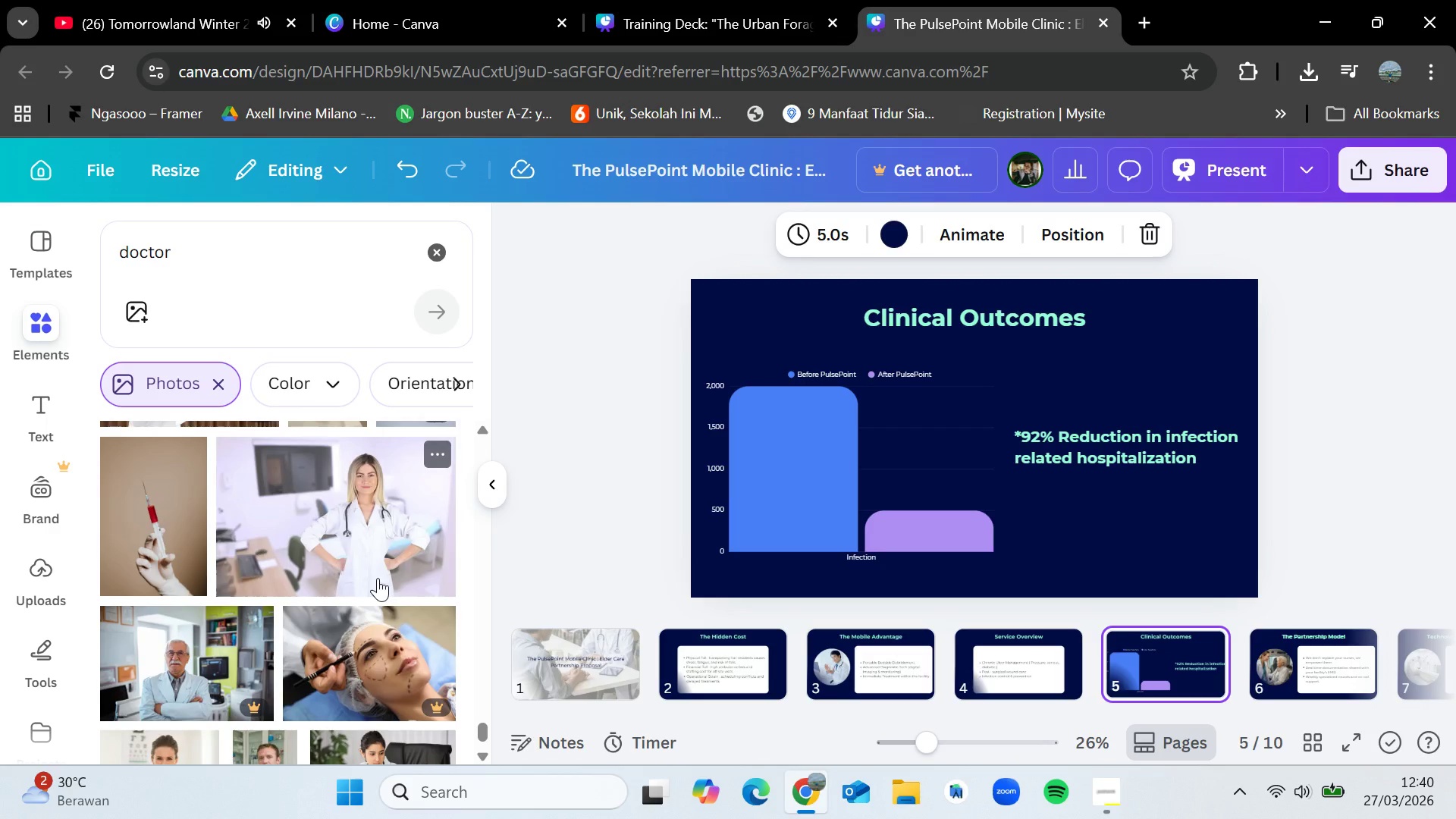 
scroll: coordinate [378, 578], scroll_direction: down, amount: 10.0
 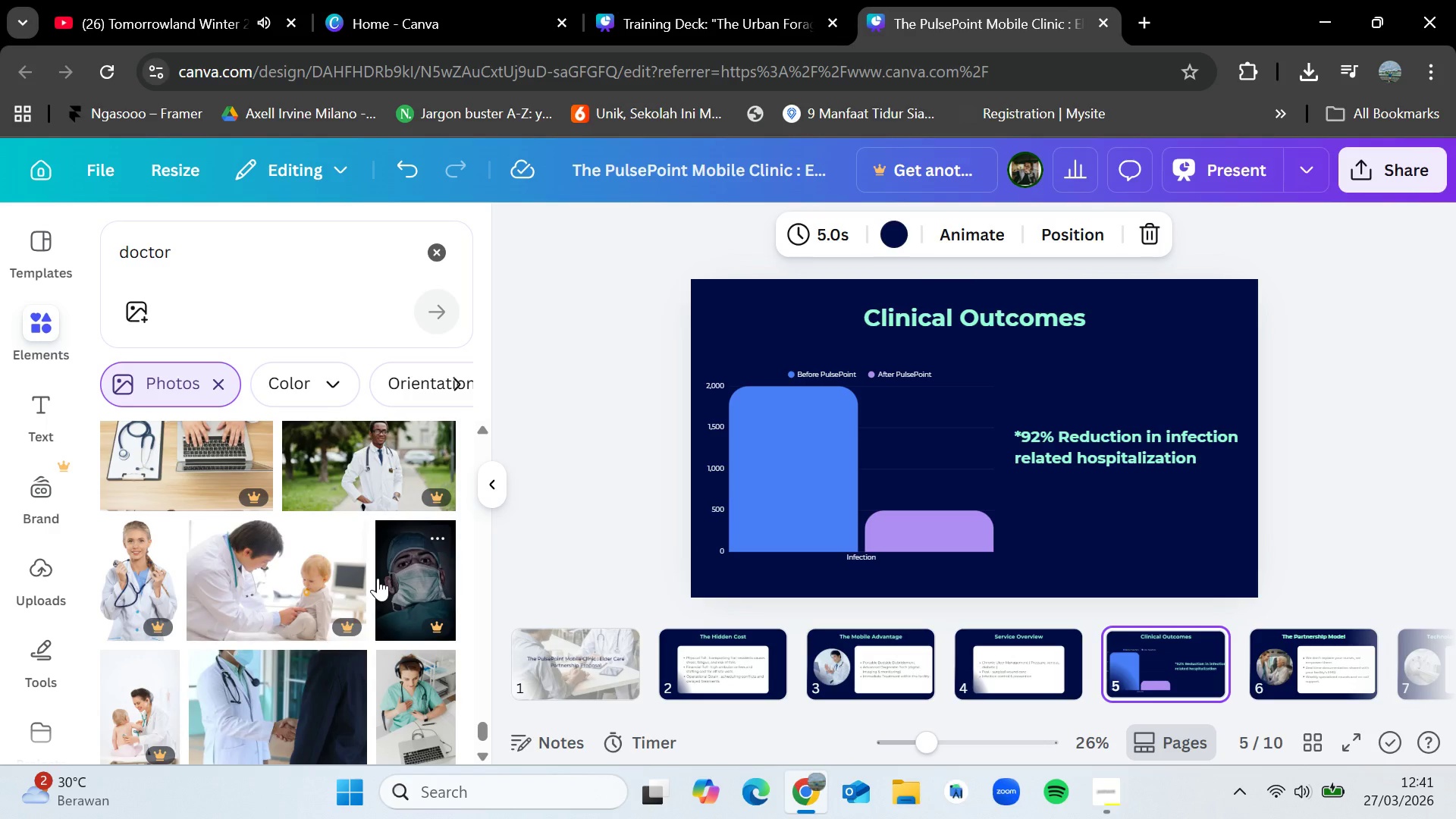 
wait(7.38)
 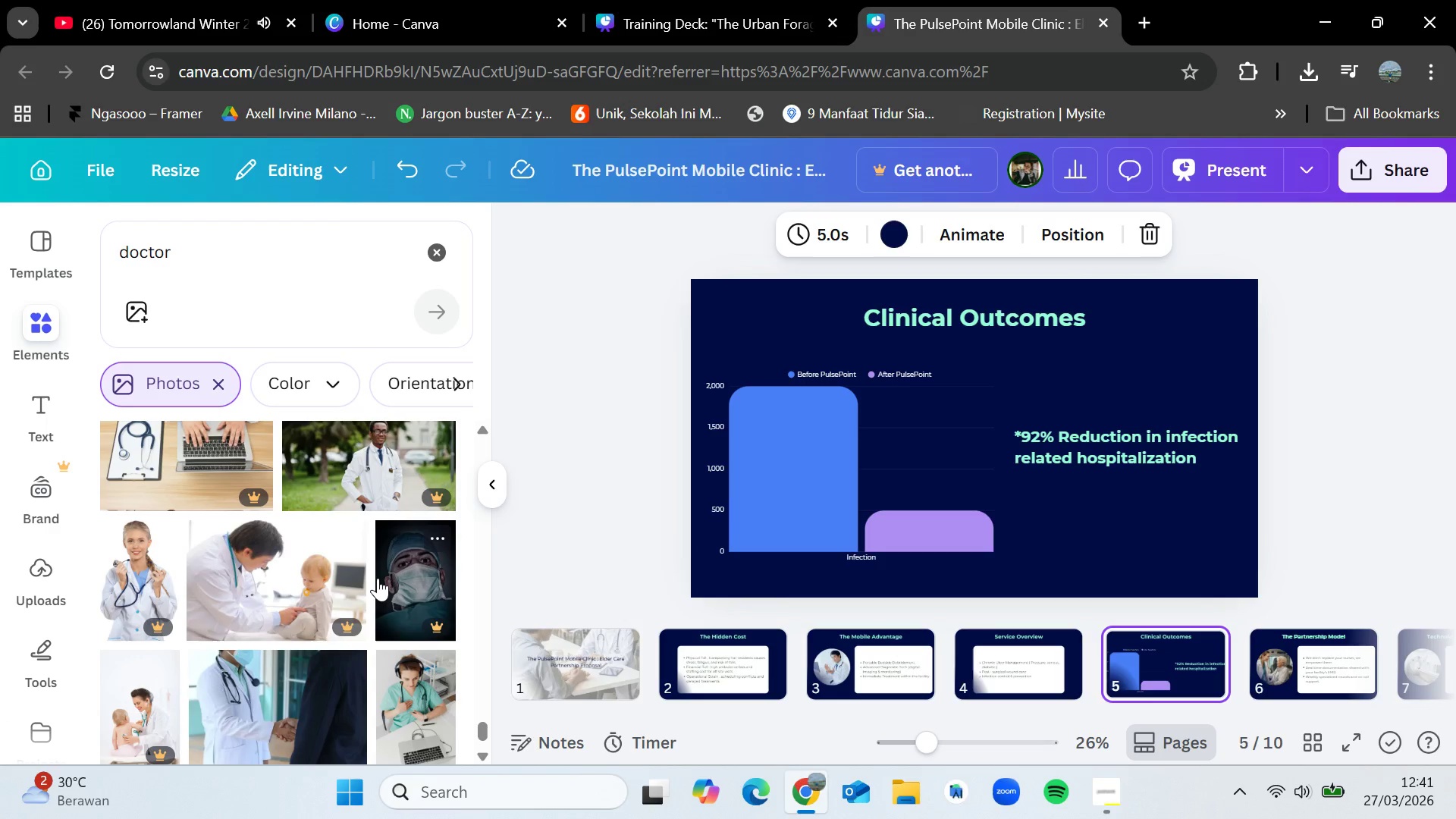 
scroll: coordinate [368, 654], scroll_direction: down, amount: 10.0
 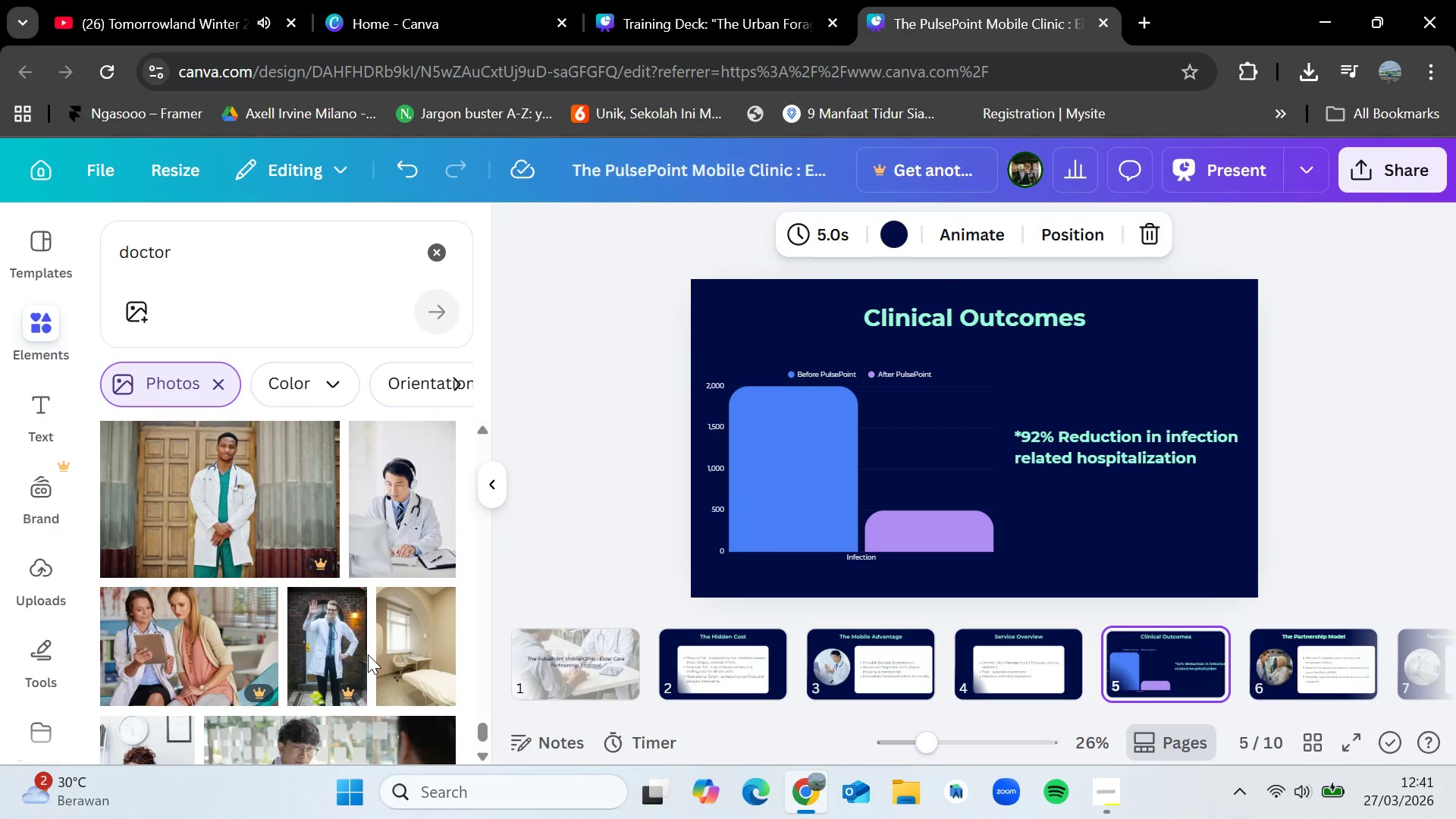 
scroll: coordinate [368, 654], scroll_direction: down, amount: 2.0
 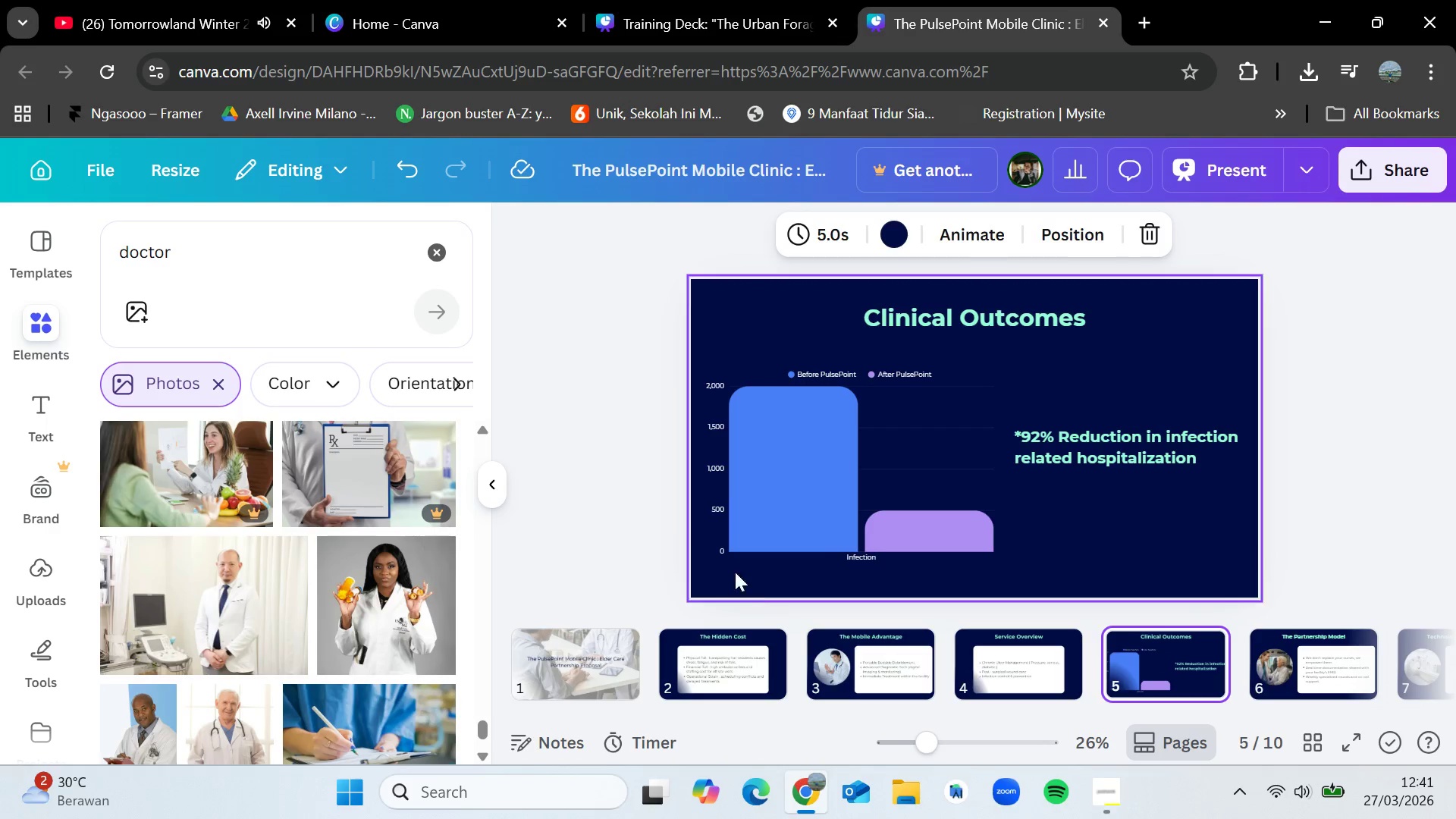 
left_click([844, 645])
 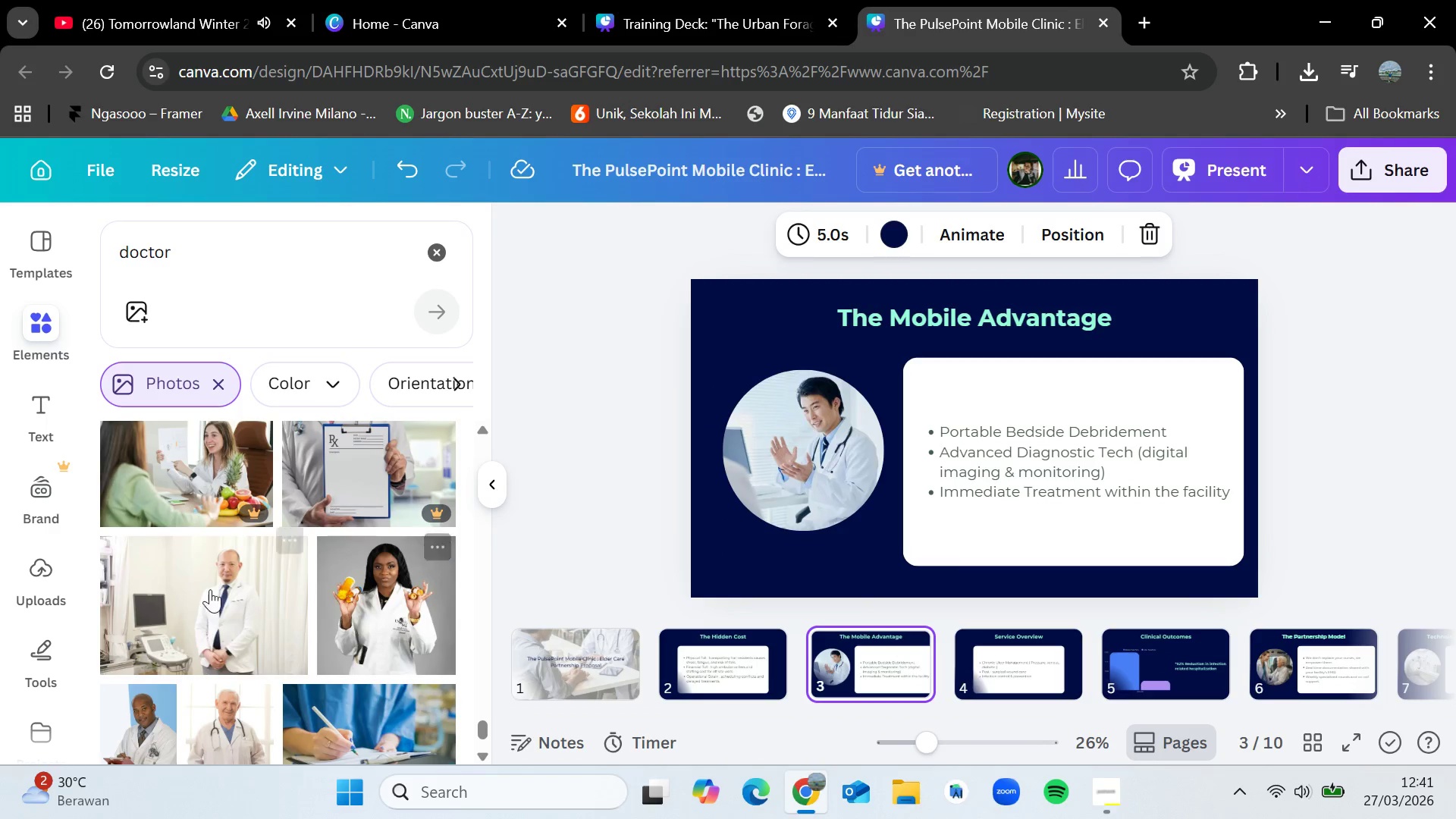 
left_click_drag(start_coordinate=[185, 589], to_coordinate=[196, 589])
 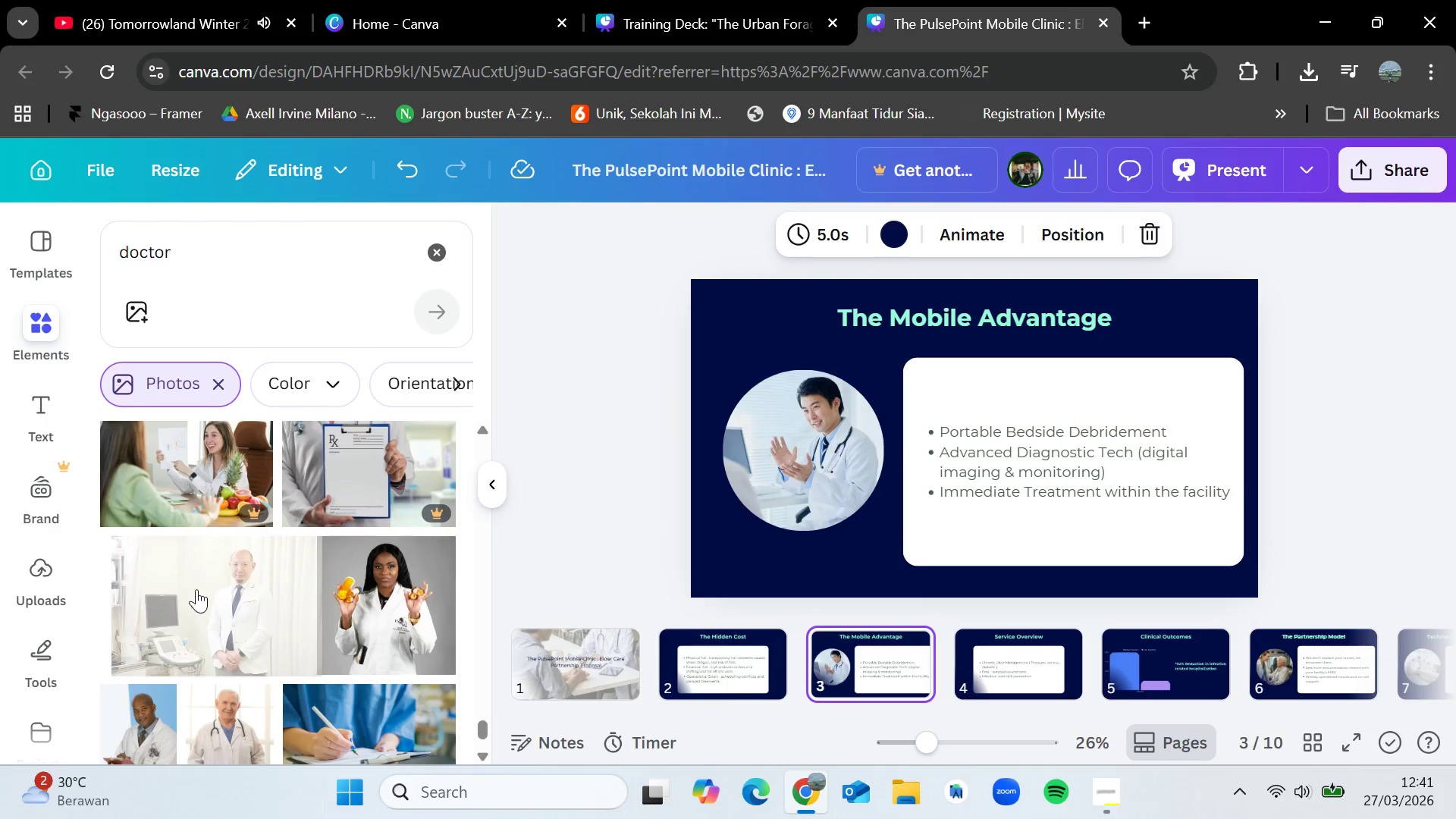 
scroll: coordinate [196, 589], scroll_direction: down, amount: 2.0
 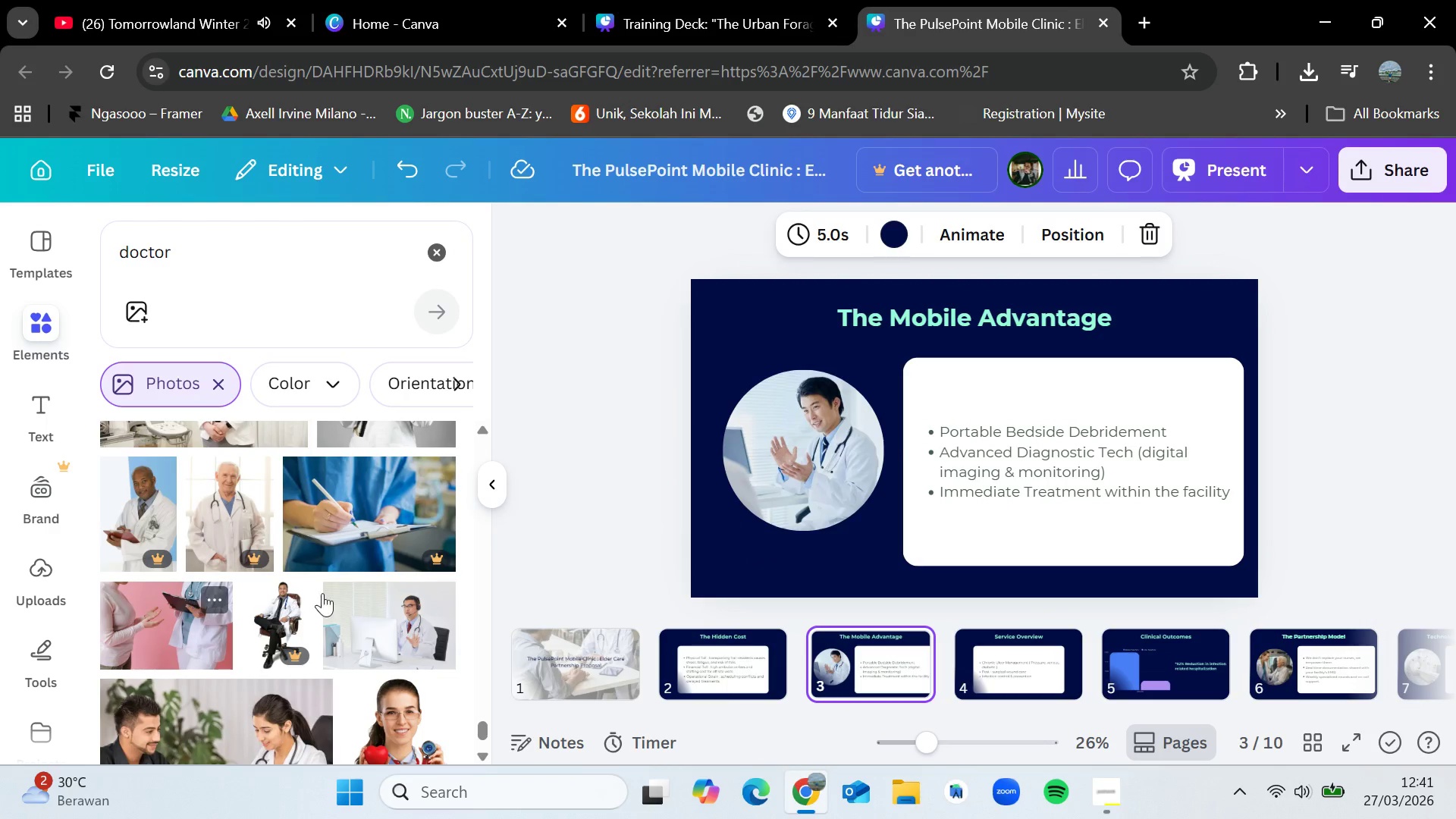 
left_click_drag(start_coordinate=[384, 619], to_coordinate=[377, 604])
 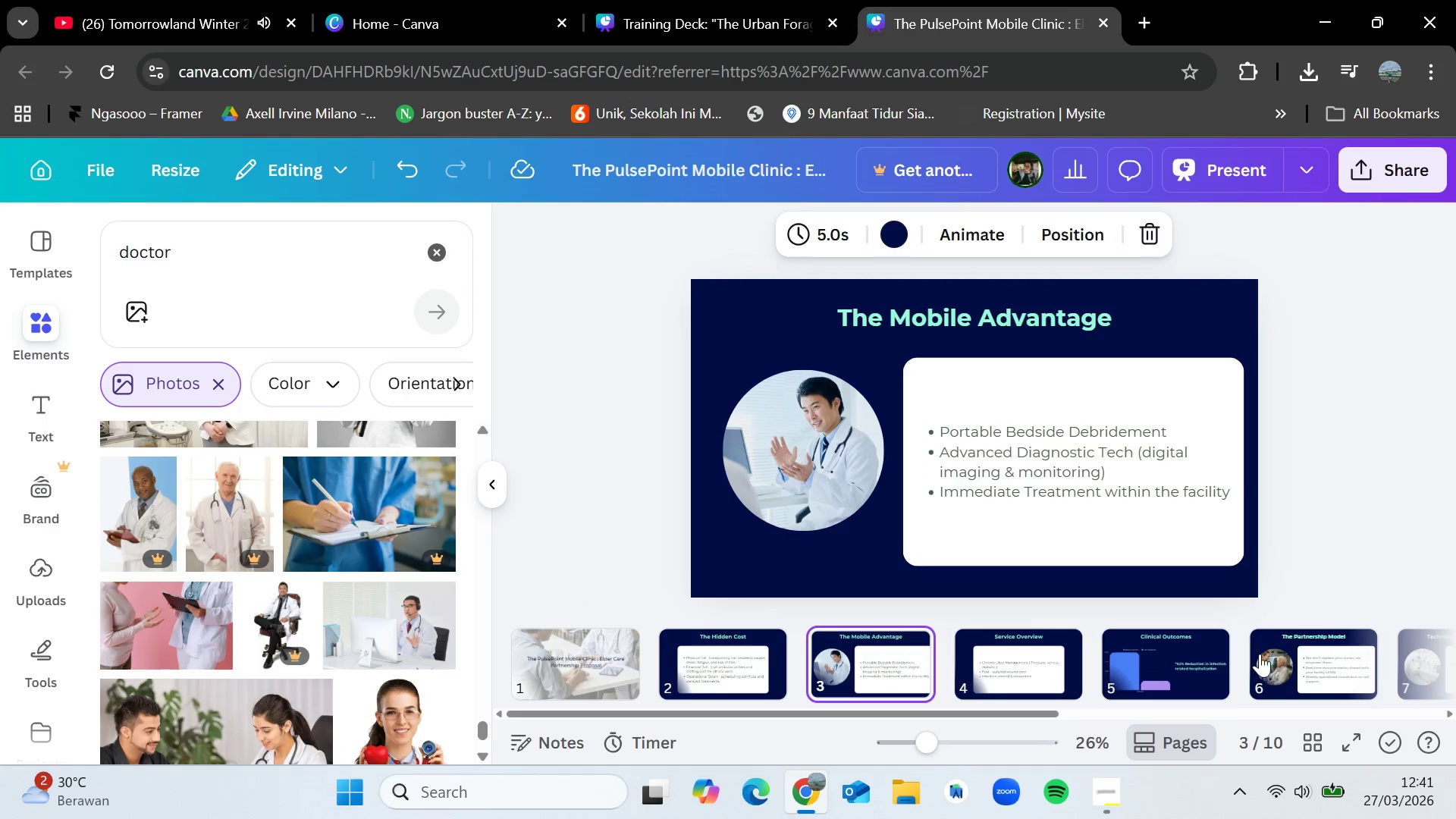 
left_click([1291, 654])
 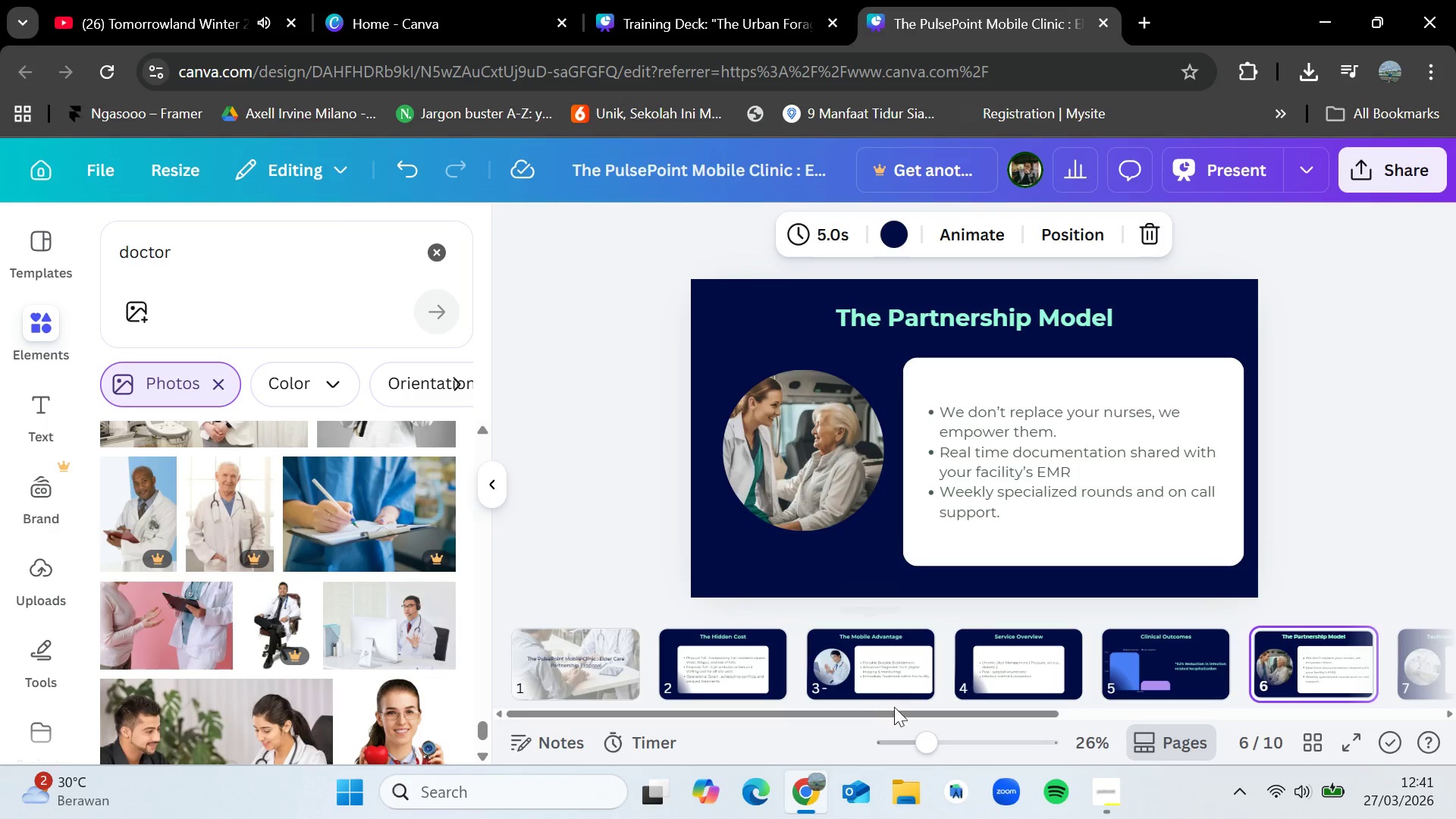 
left_click_drag(start_coordinate=[893, 712], to_coordinate=[1032, 704])
 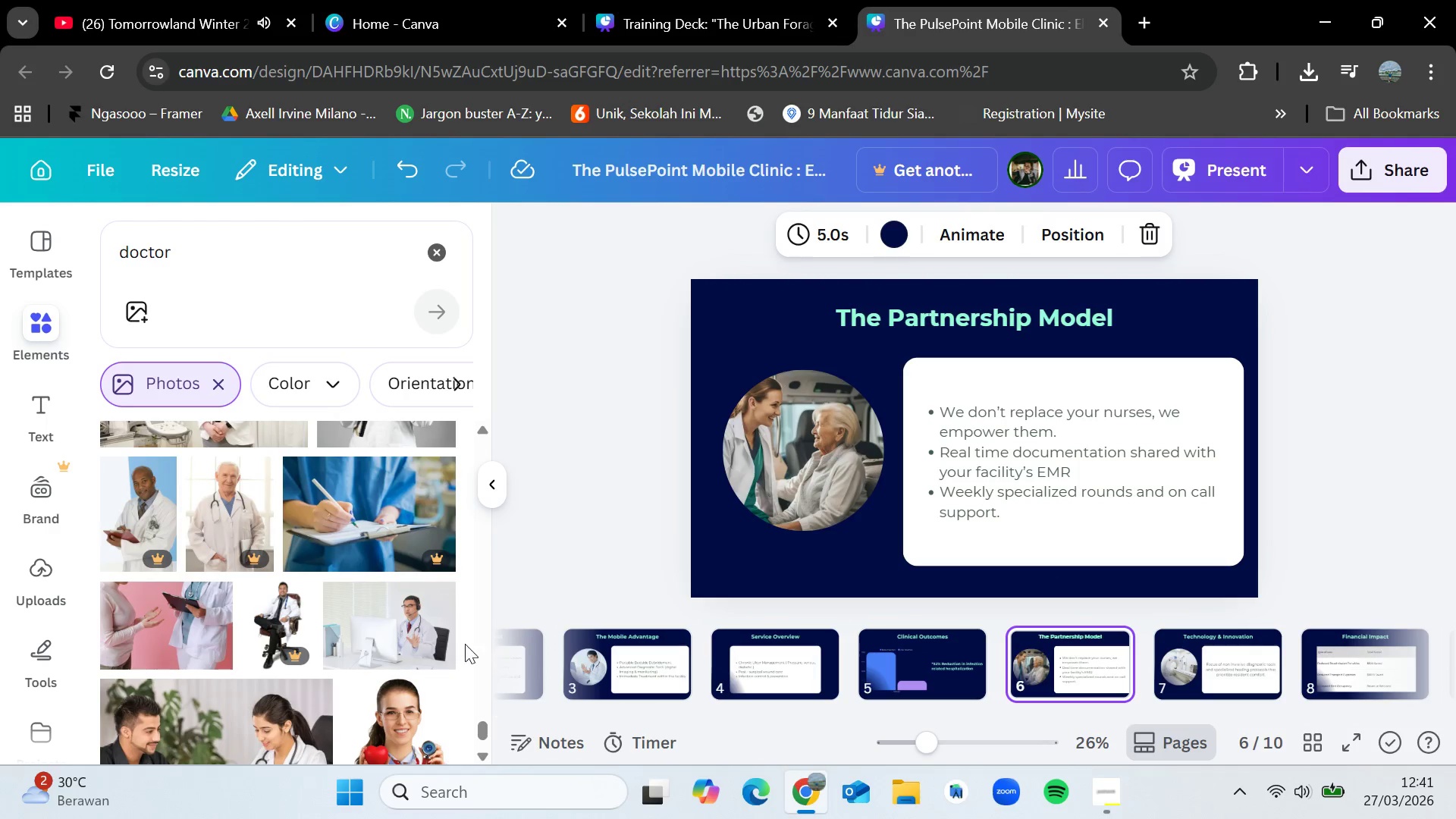 
left_click_drag(start_coordinate=[411, 629], to_coordinate=[452, 621])
 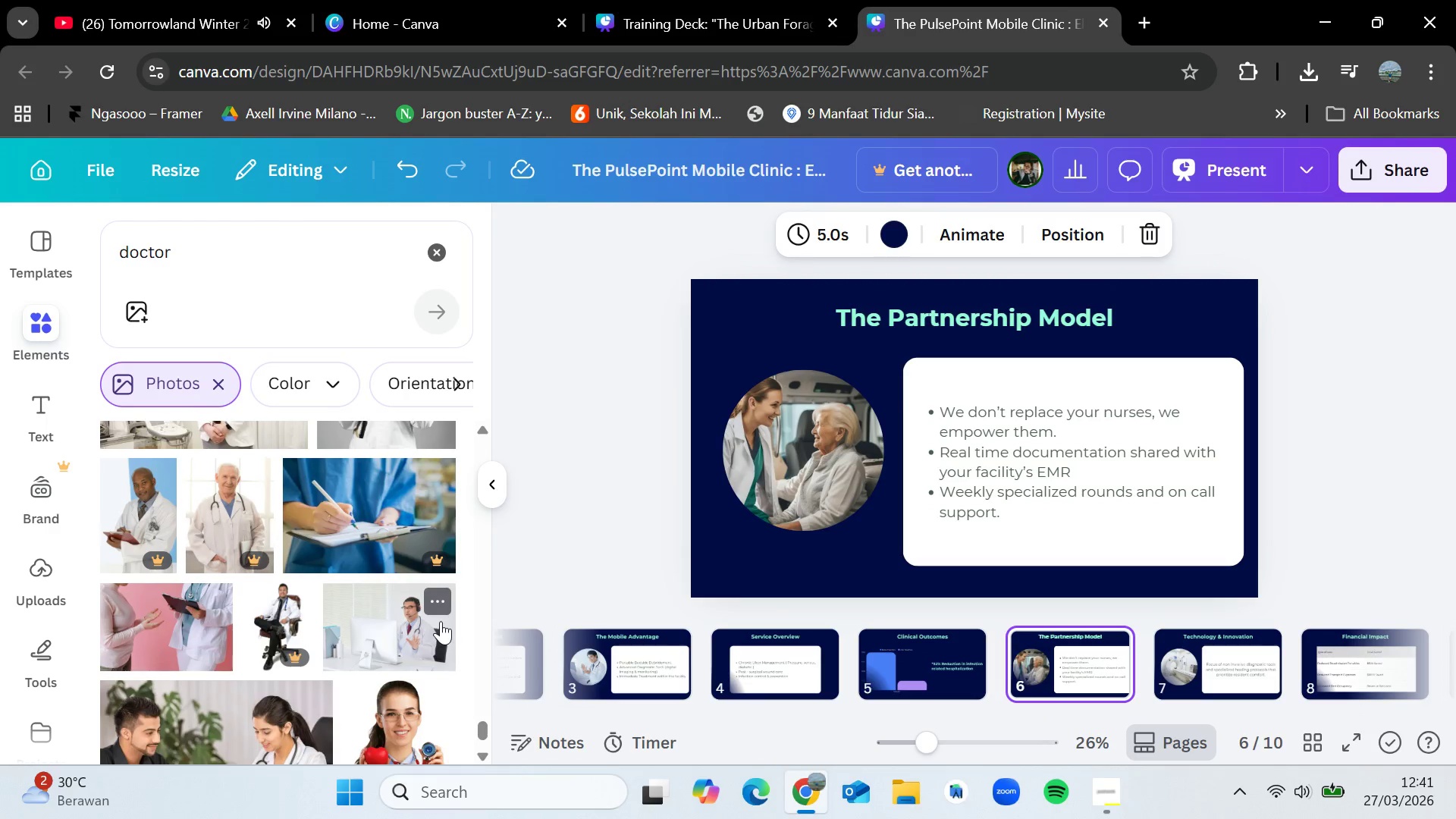 
scroll: coordinate [441, 621], scroll_direction: up, amount: 1.0
 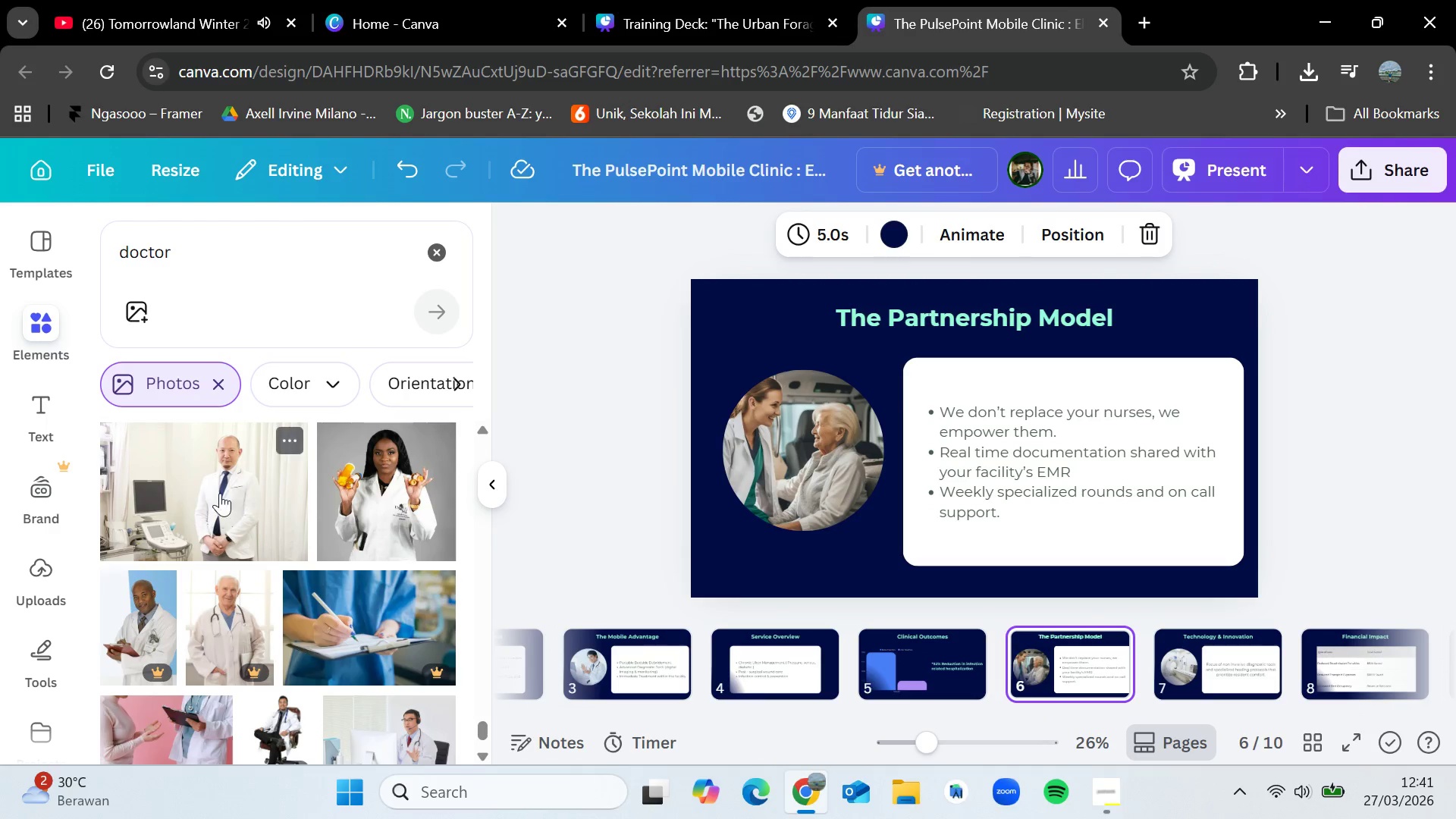 
left_click_drag(start_coordinate=[217, 491], to_coordinate=[345, 497])
 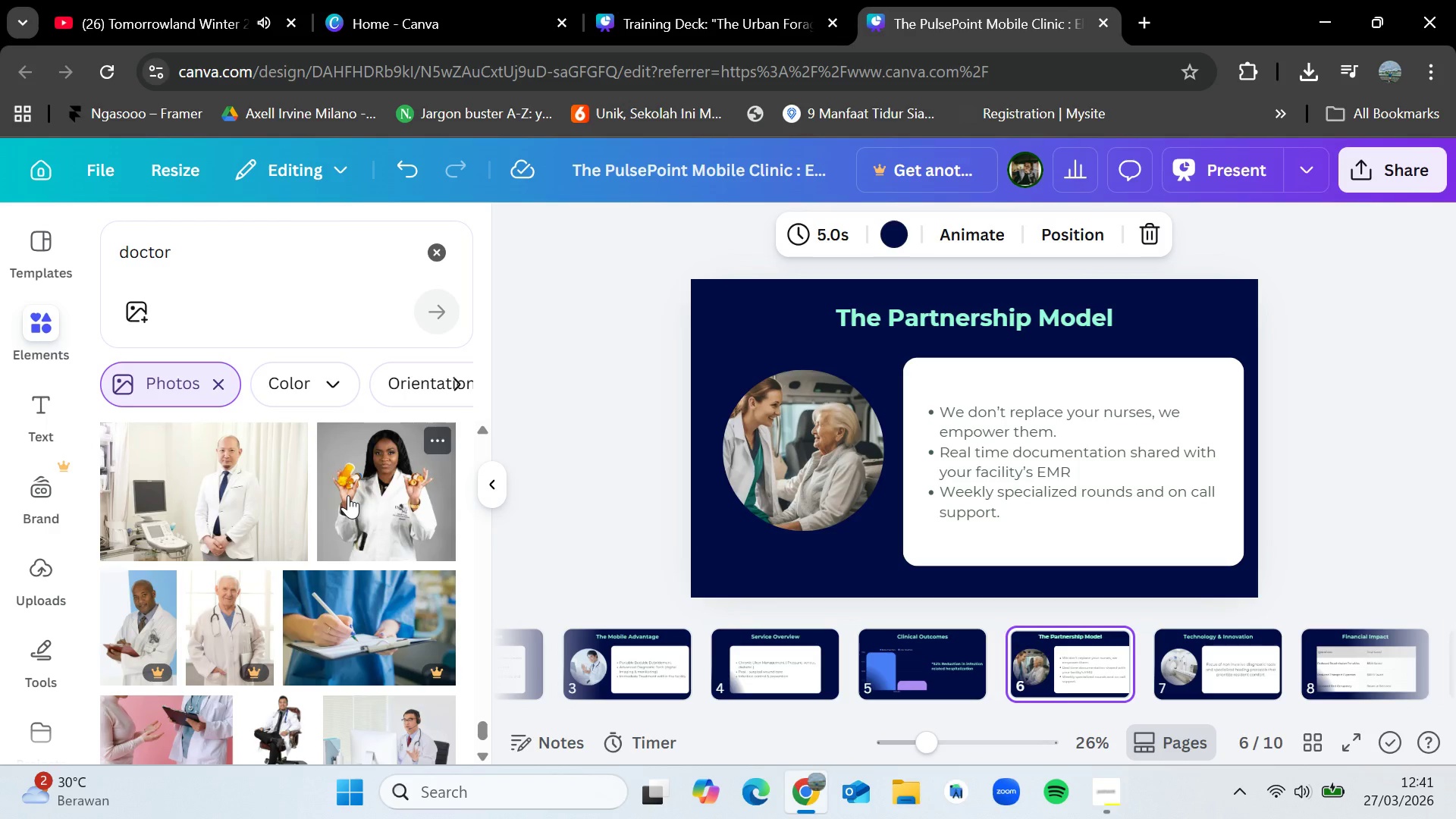 
wait(6.03)
 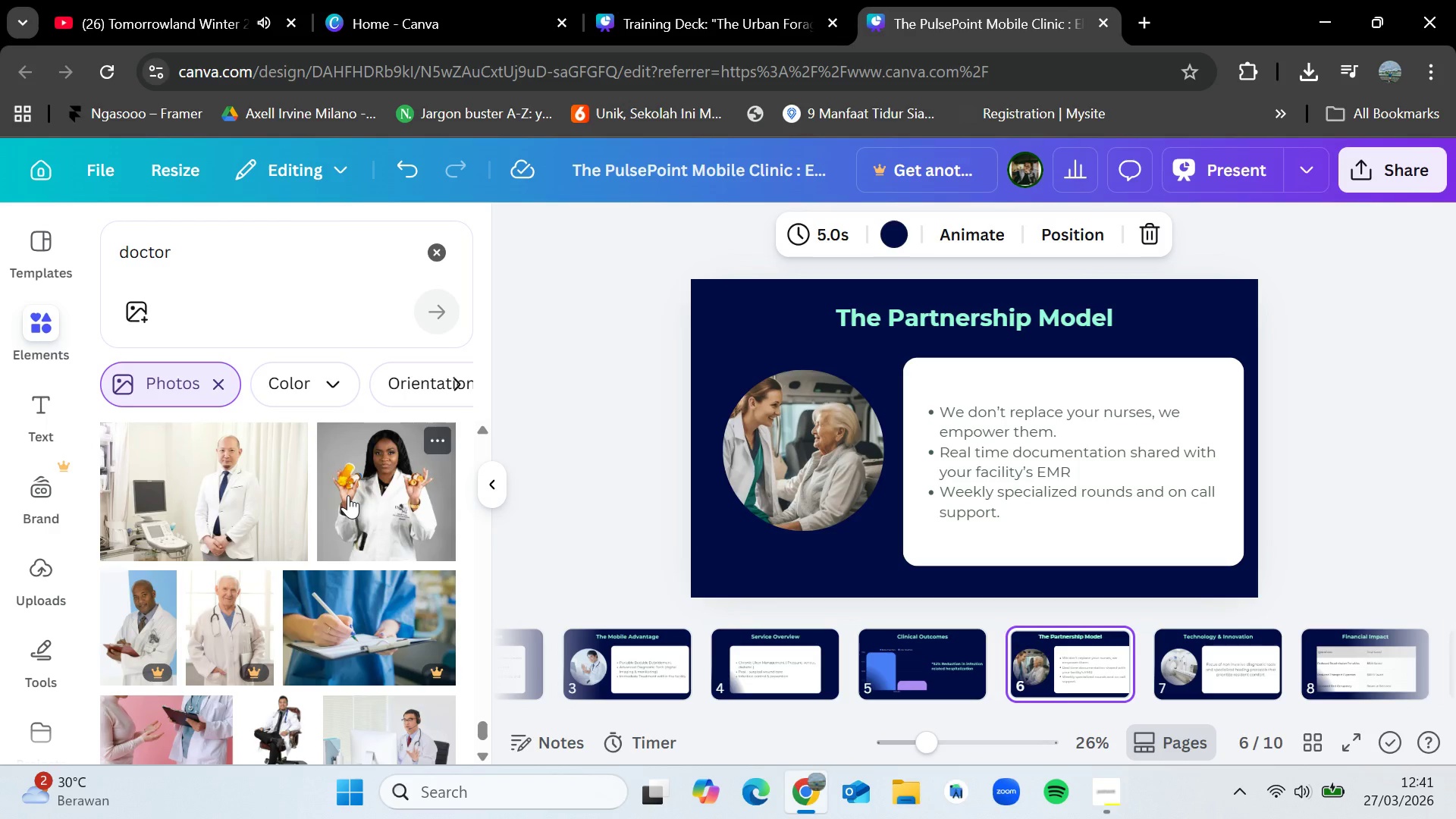 
scroll: coordinate [348, 495], scroll_direction: down, amount: 5.0
 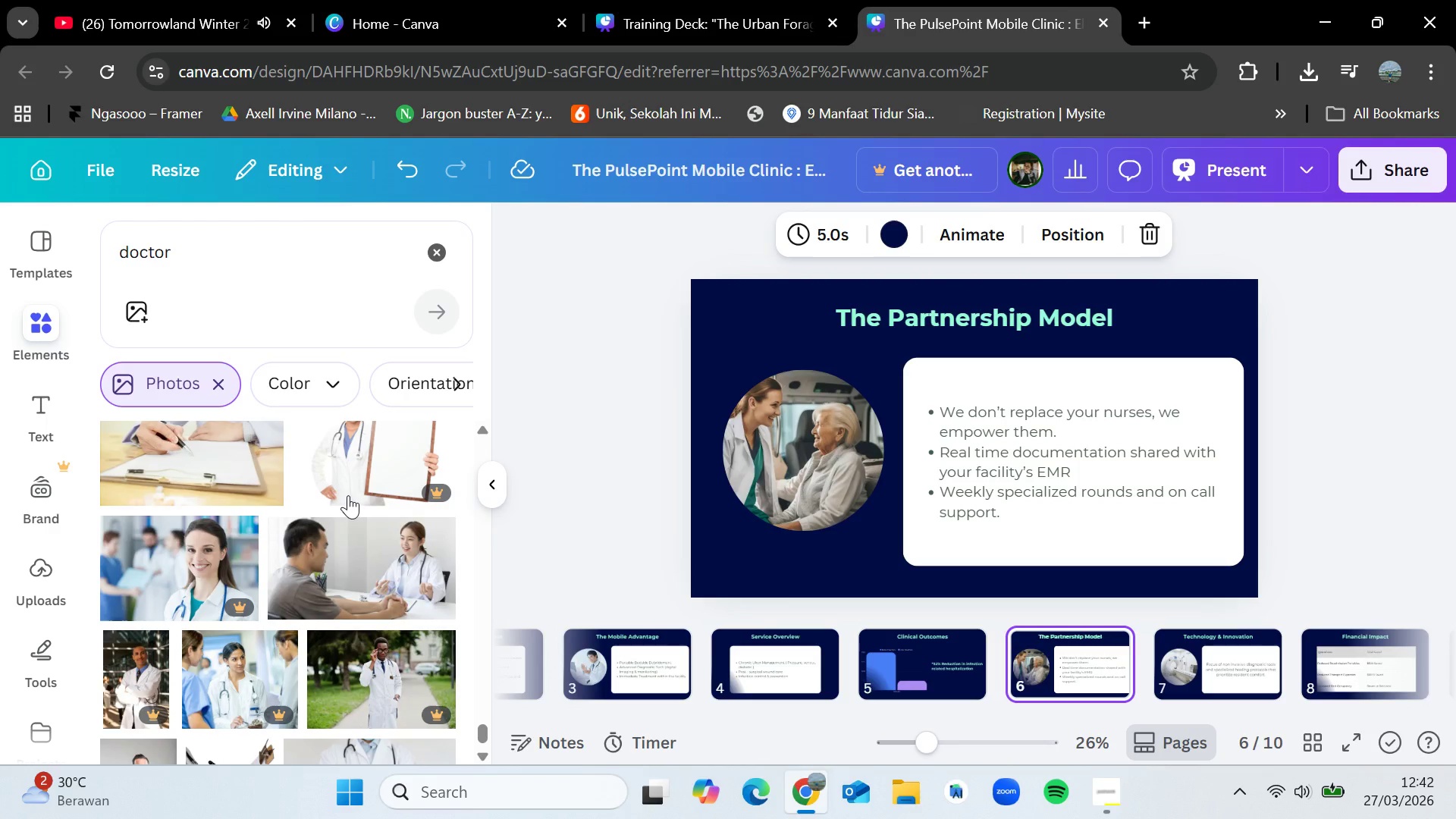 
wait(5.34)
 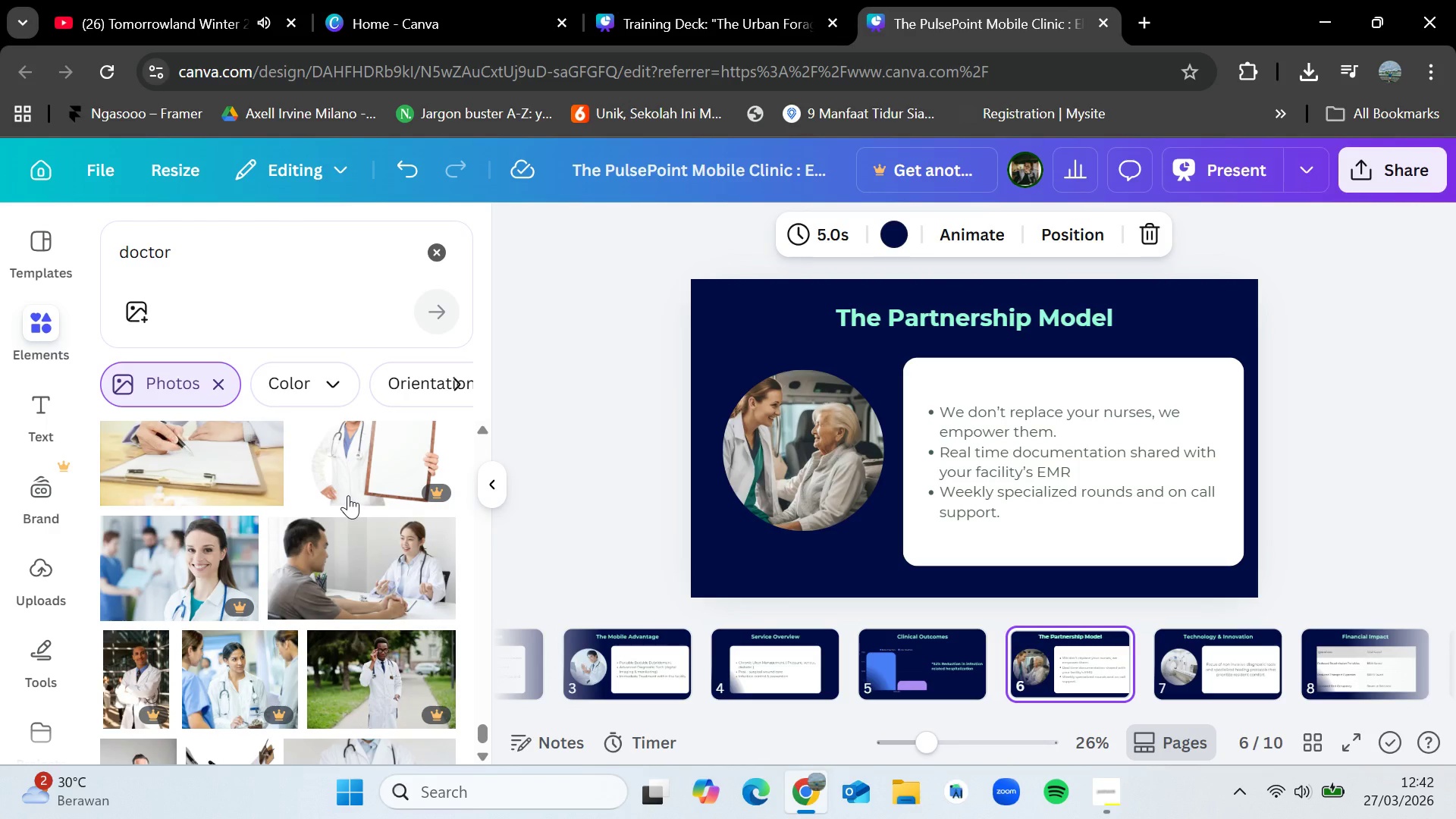 
scroll: coordinate [348, 495], scroll_direction: down, amount: 1.0
 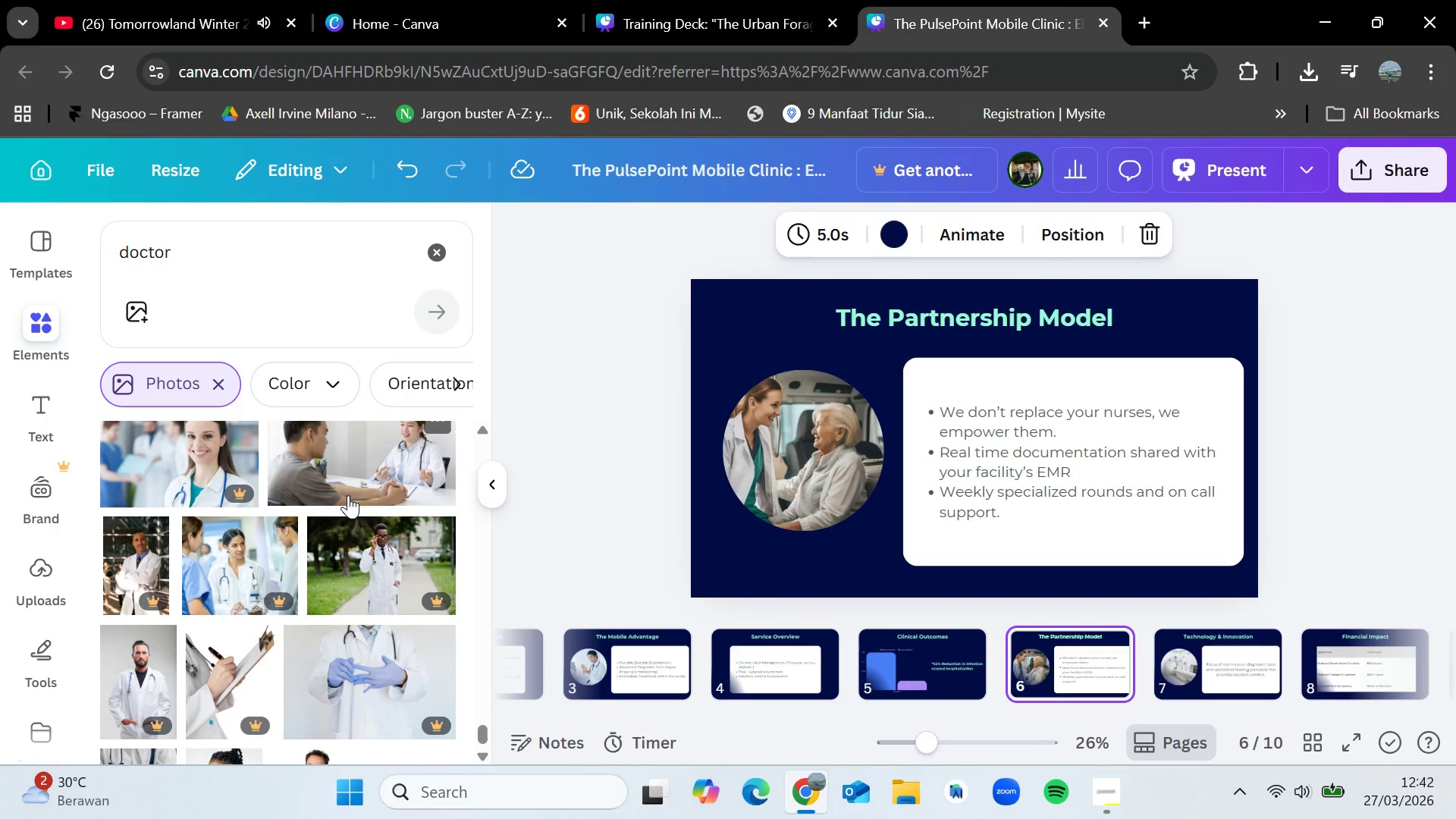 
wait(10.82)
 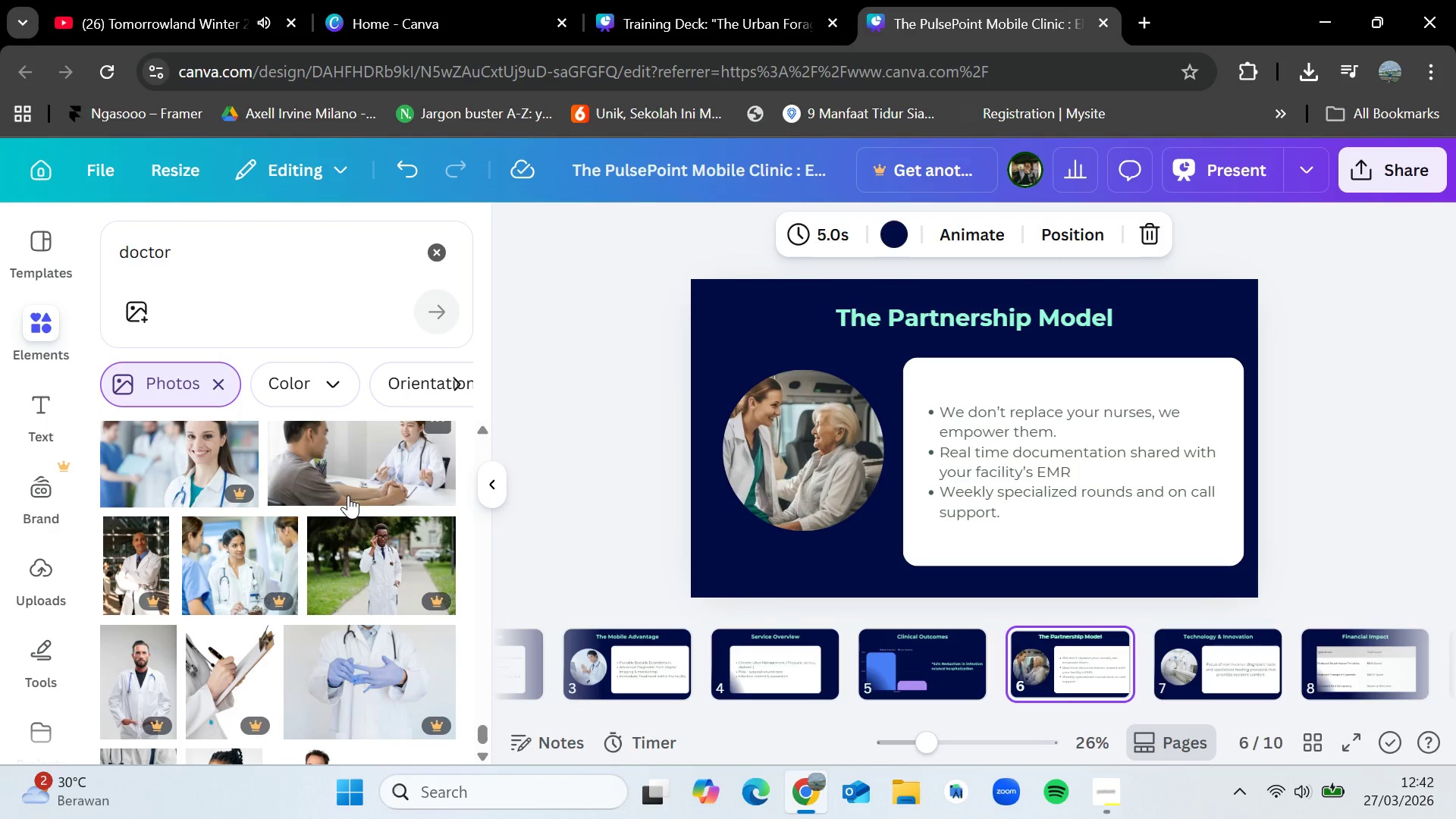 
scroll: coordinate [356, 485], scroll_direction: down, amount: 1.0
 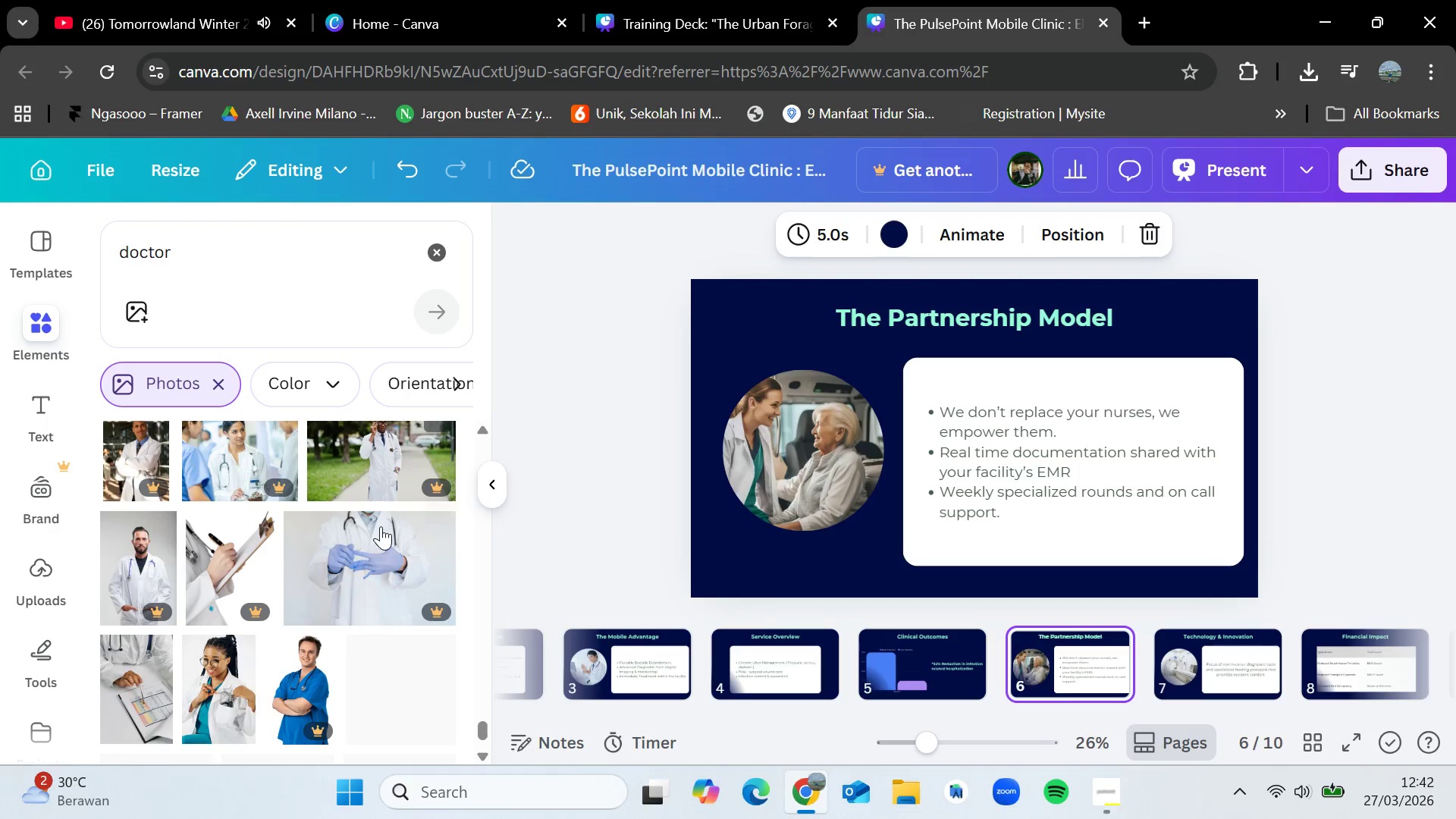 
mouse_move([364, 524])
 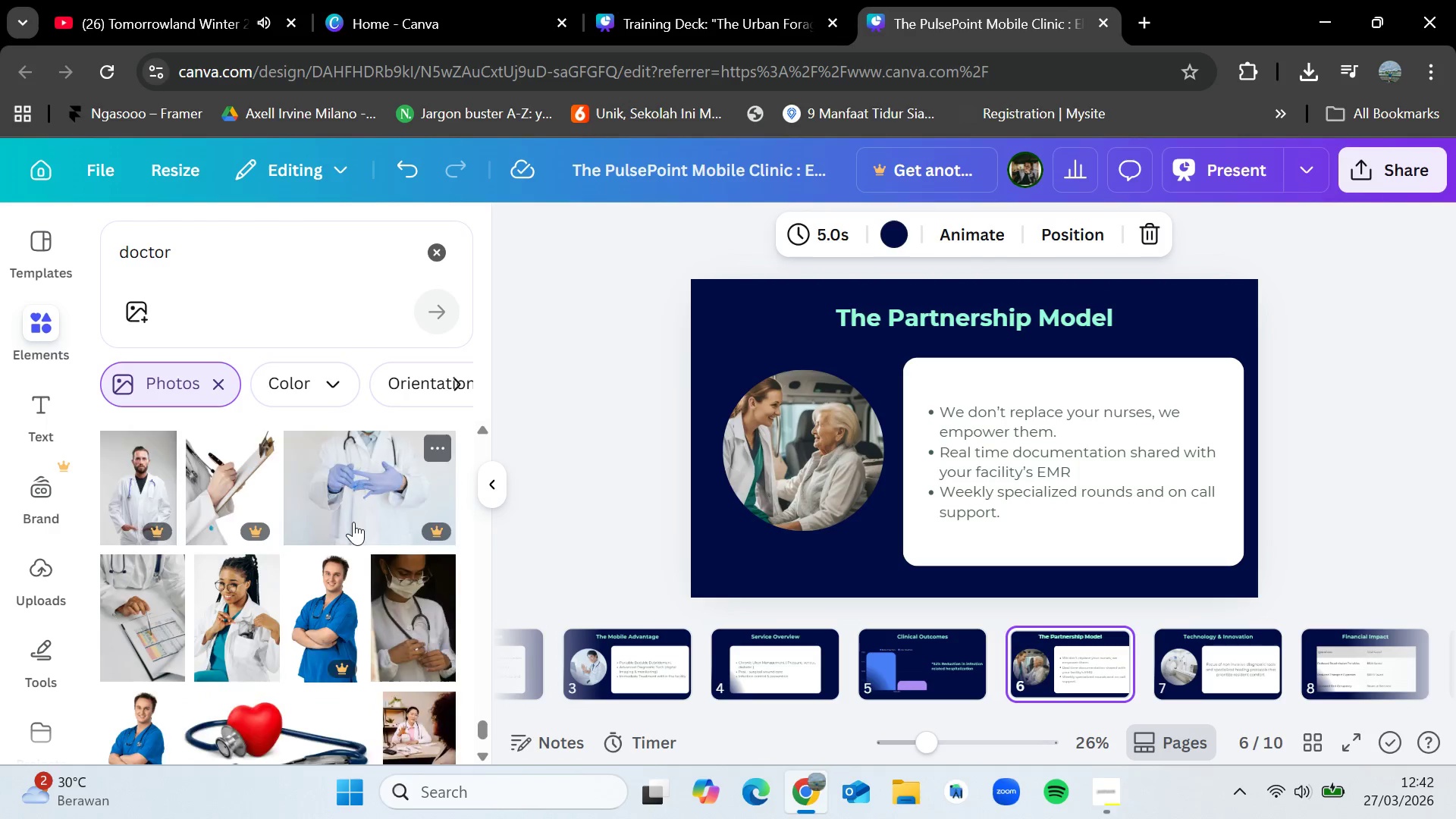 
scroll: coordinate [353, 522], scroll_direction: down, amount: 2.0
 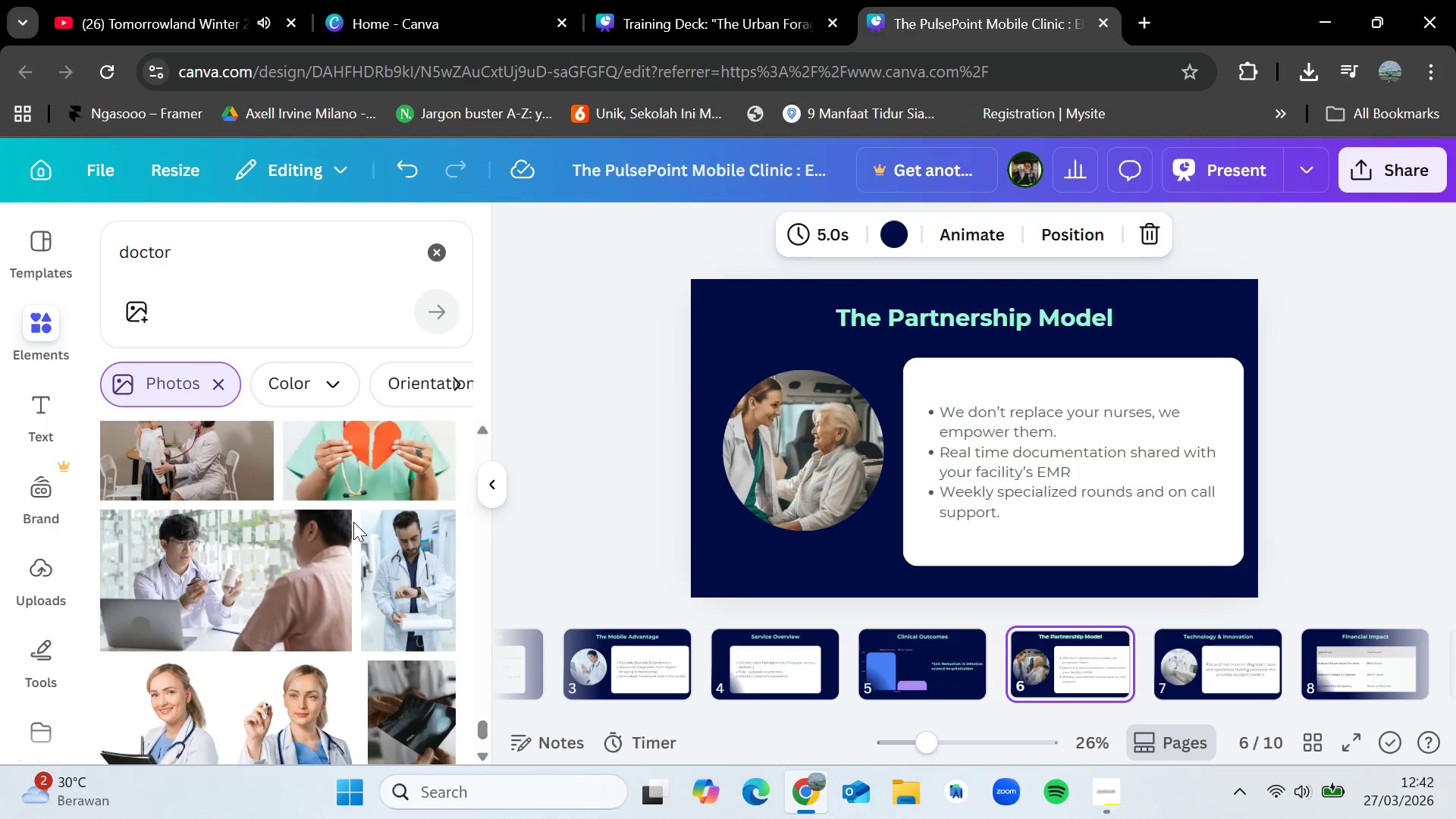 
scroll: coordinate [363, 577], scroll_direction: up, amount: 8.0
 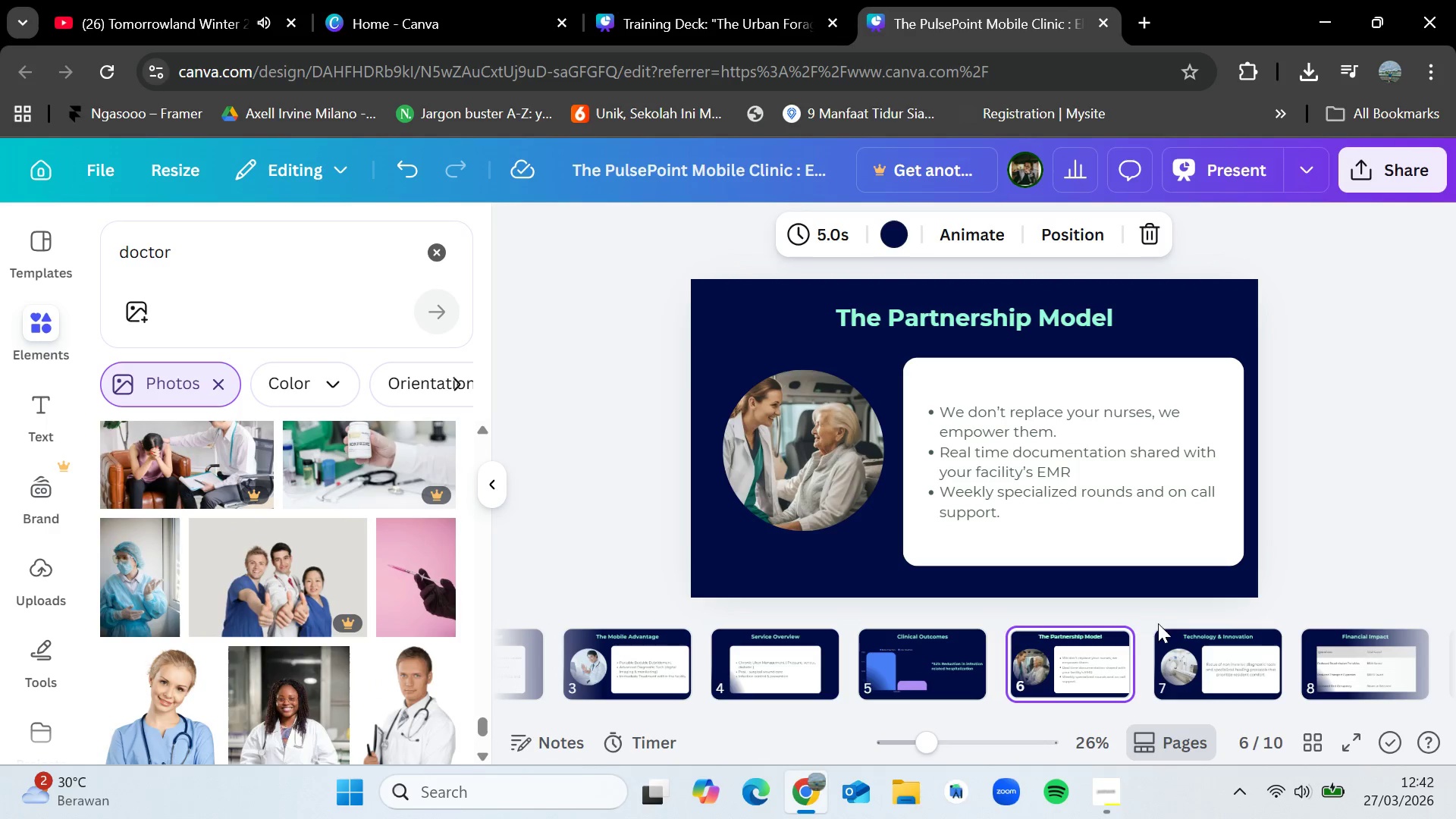 
mouse_move([1239, 661])
 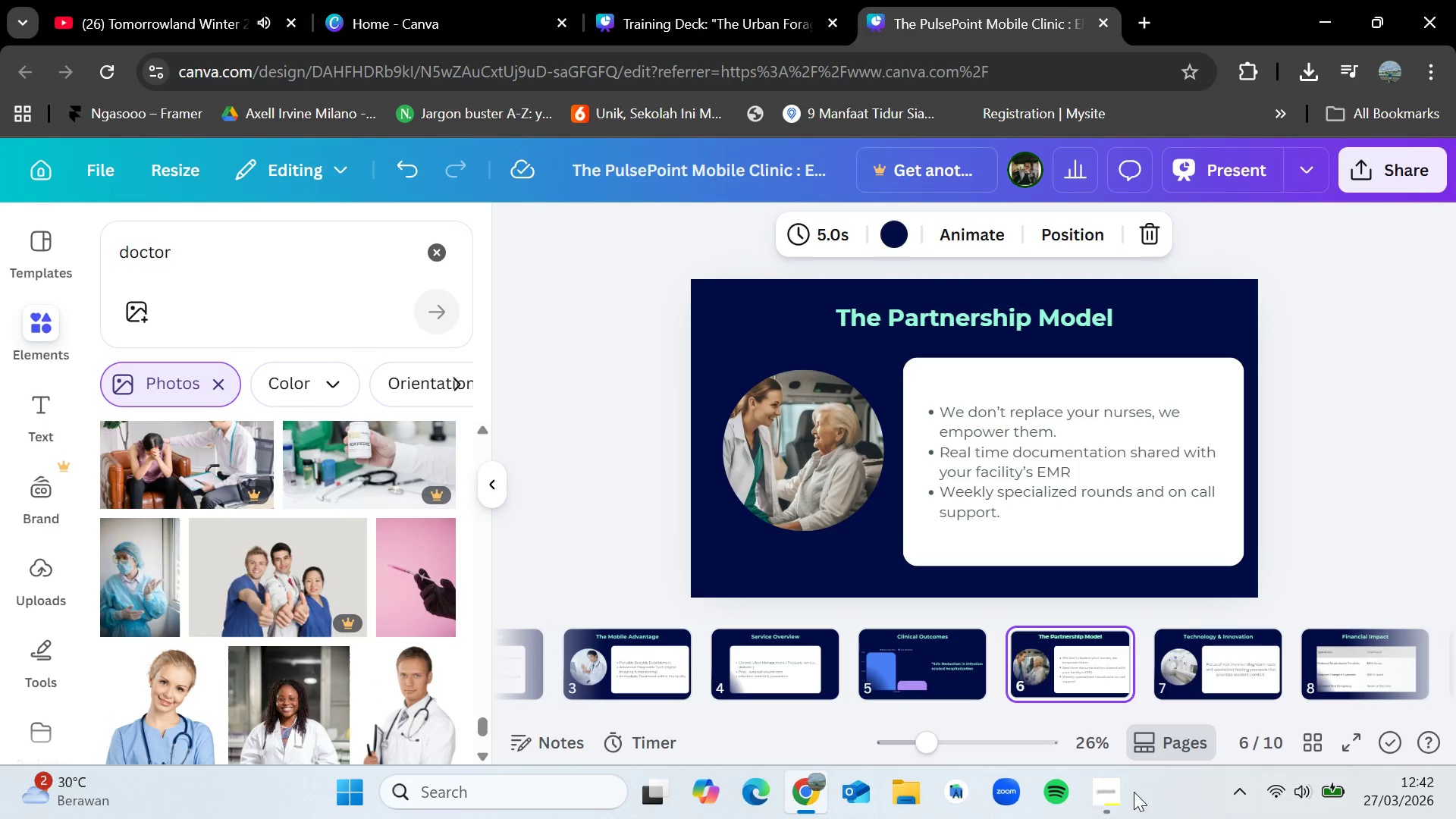 
left_click([1124, 797])